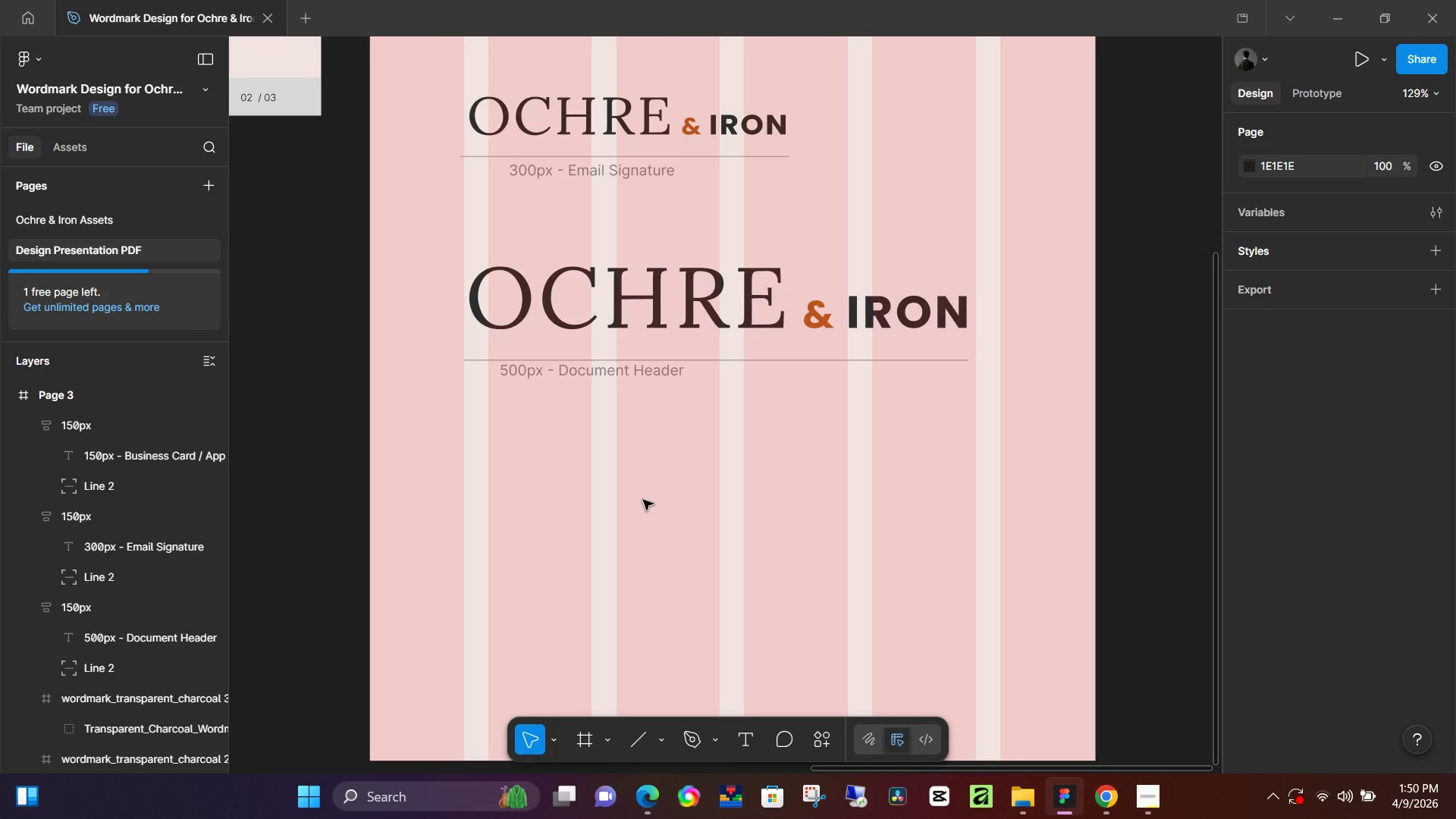 
scroll: coordinate [654, 499], scroll_direction: down, amount: 1.0
 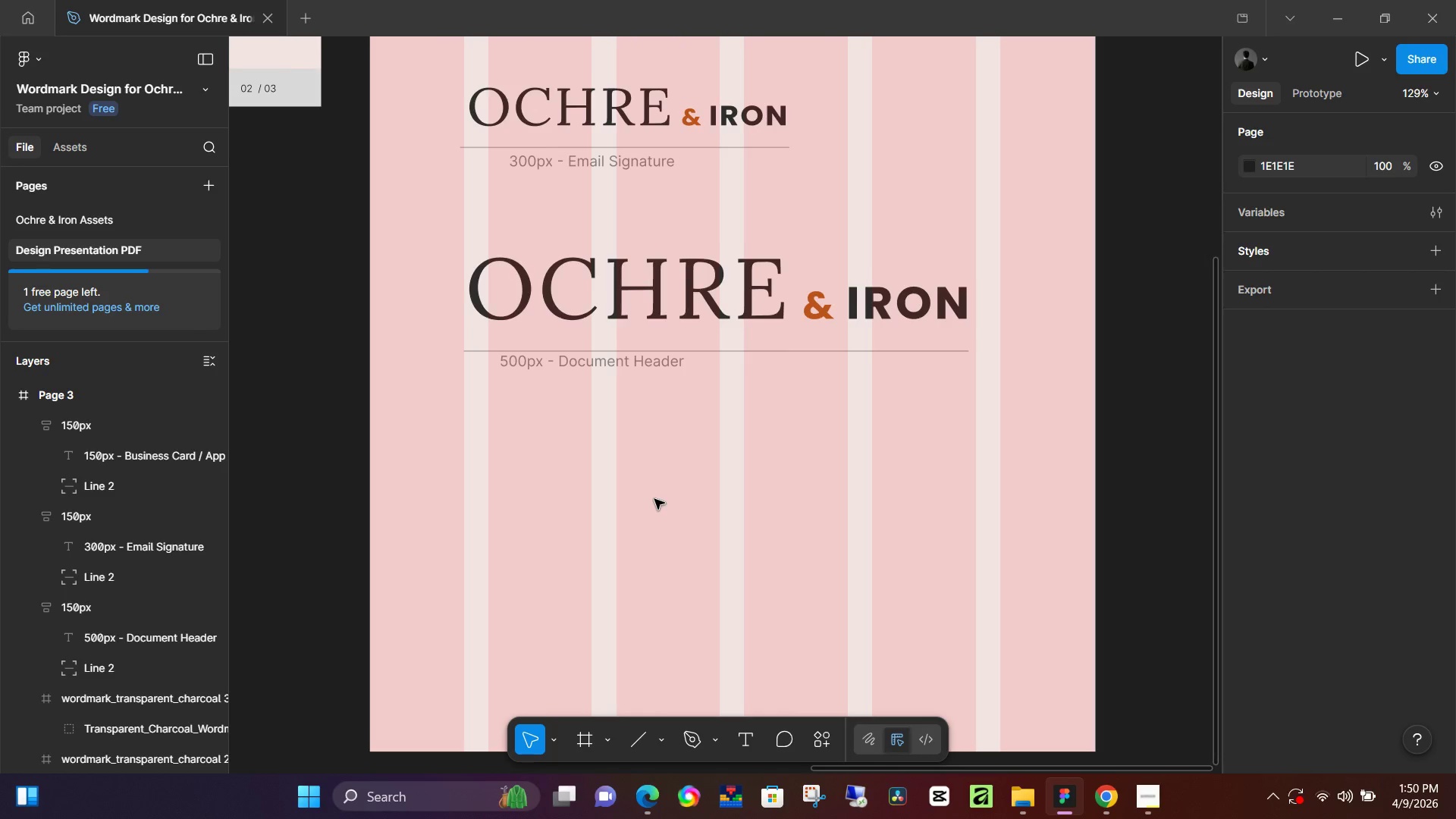 
key(R)
 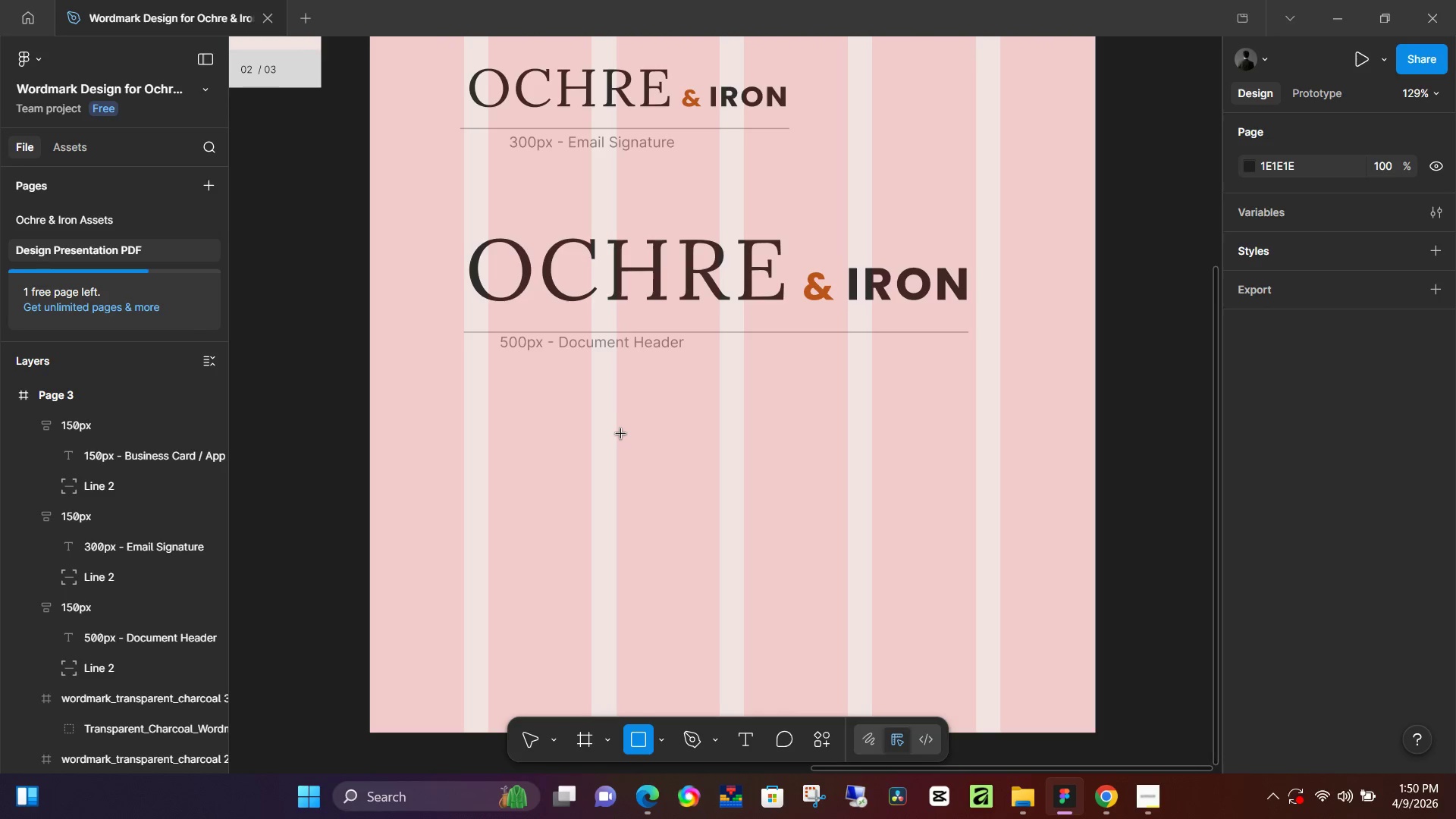 
scroll: coordinate [654, 498], scroll_direction: down, amount: 2.0
 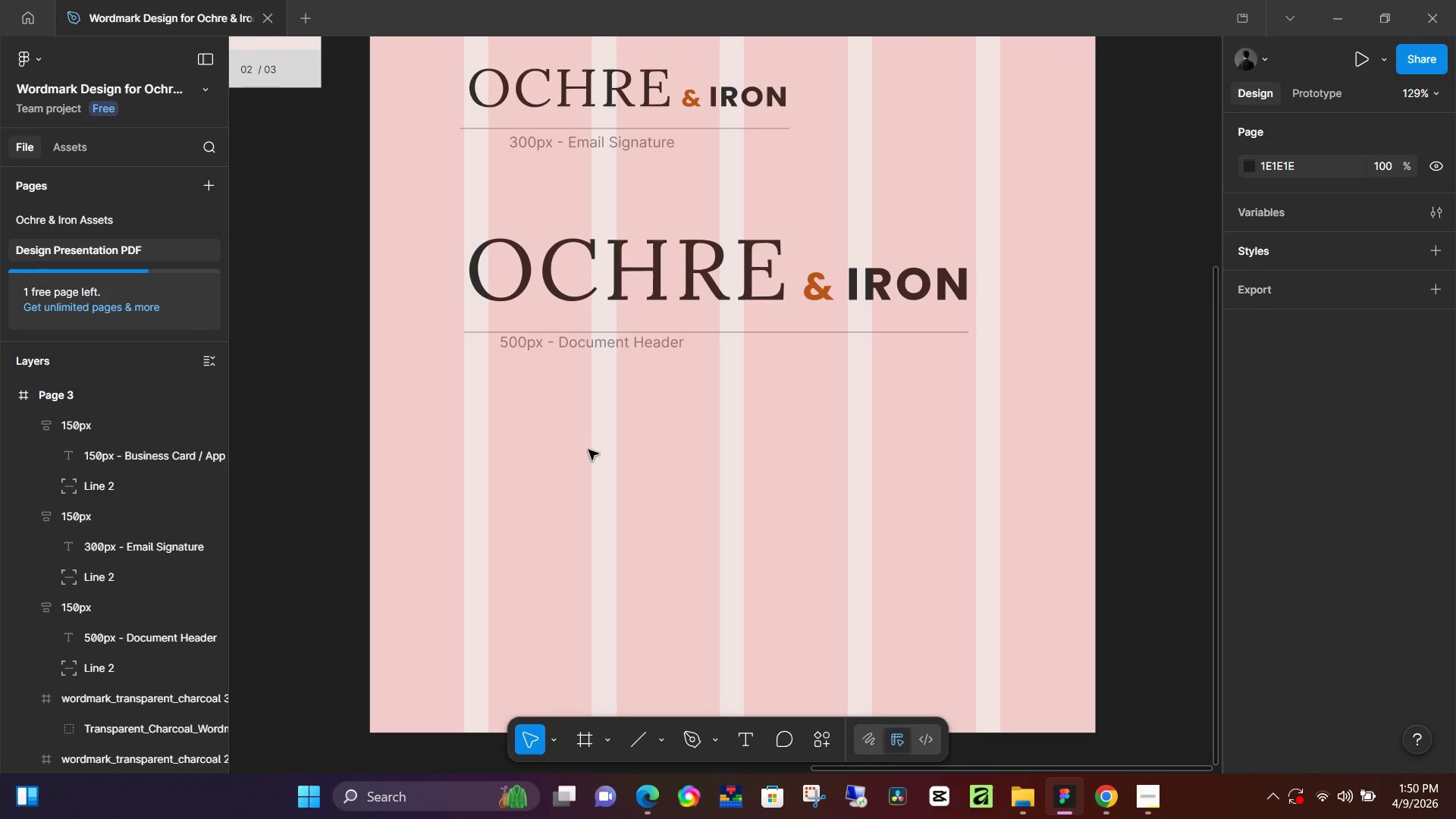 
left_click_drag(start_coordinate=[620, 414], to_coordinate=[718, 460])
 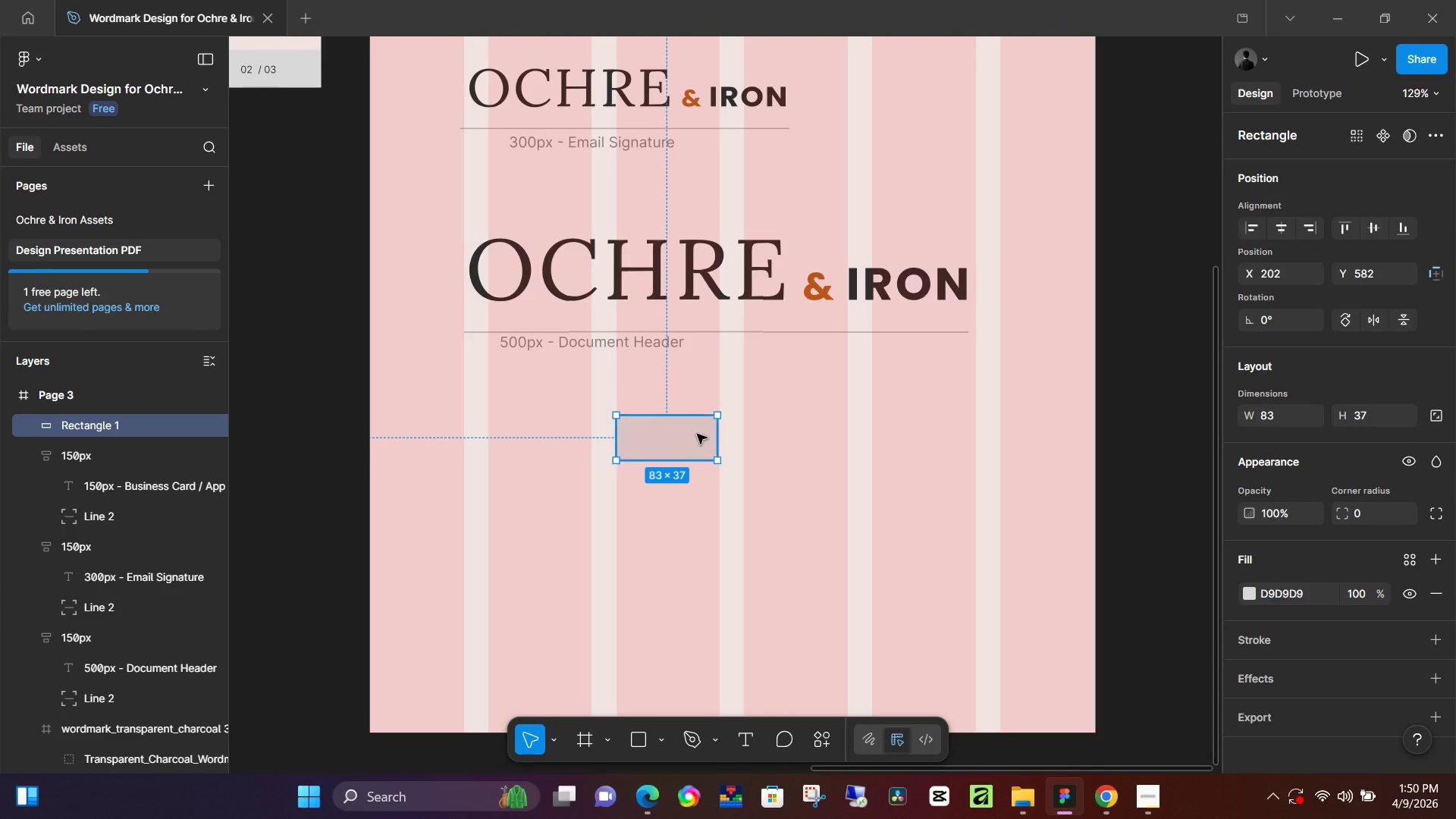 
key(Control+D)
 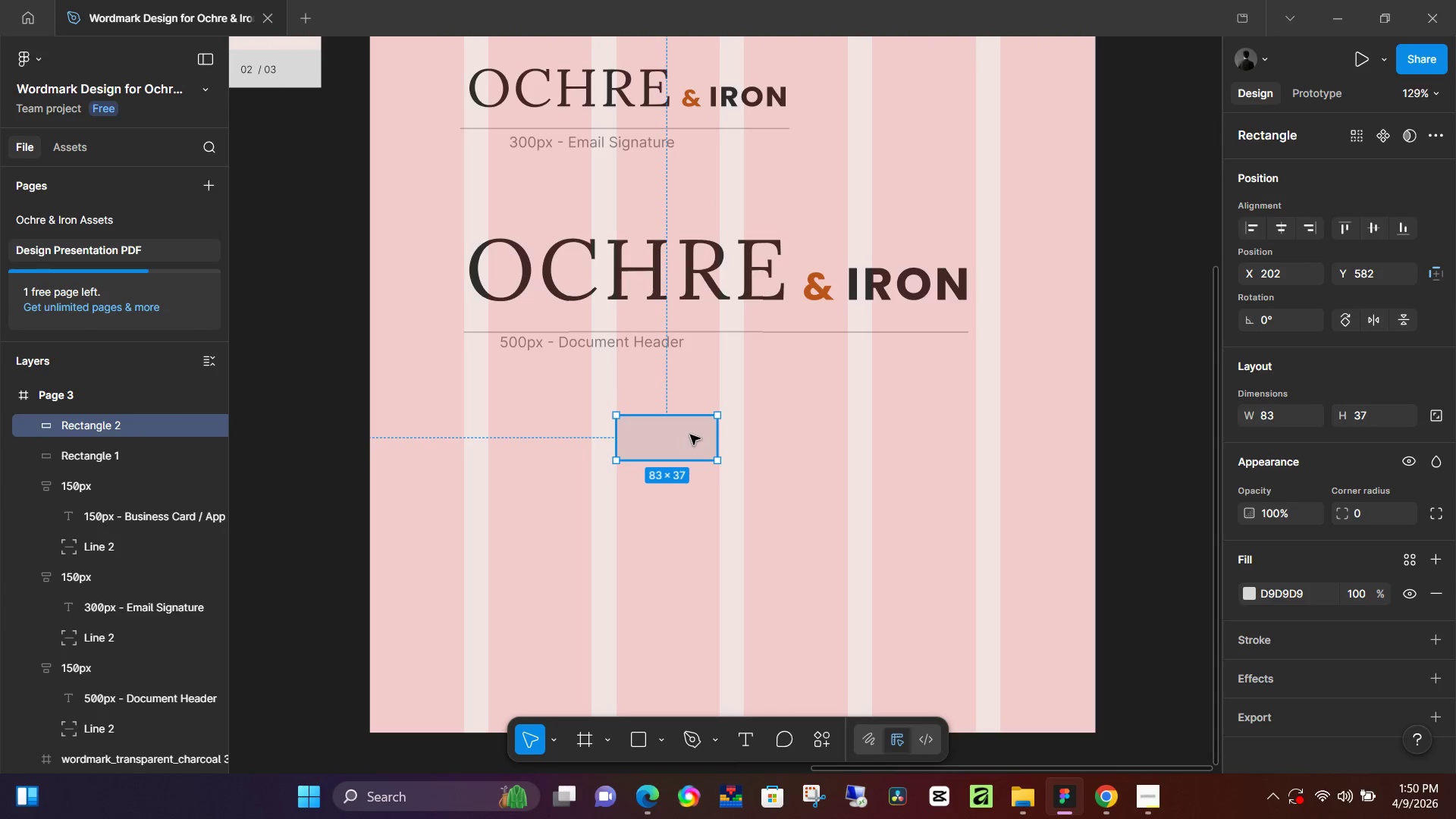 
left_click_drag(start_coordinate=[683, 435], to_coordinate=[811, 434])
 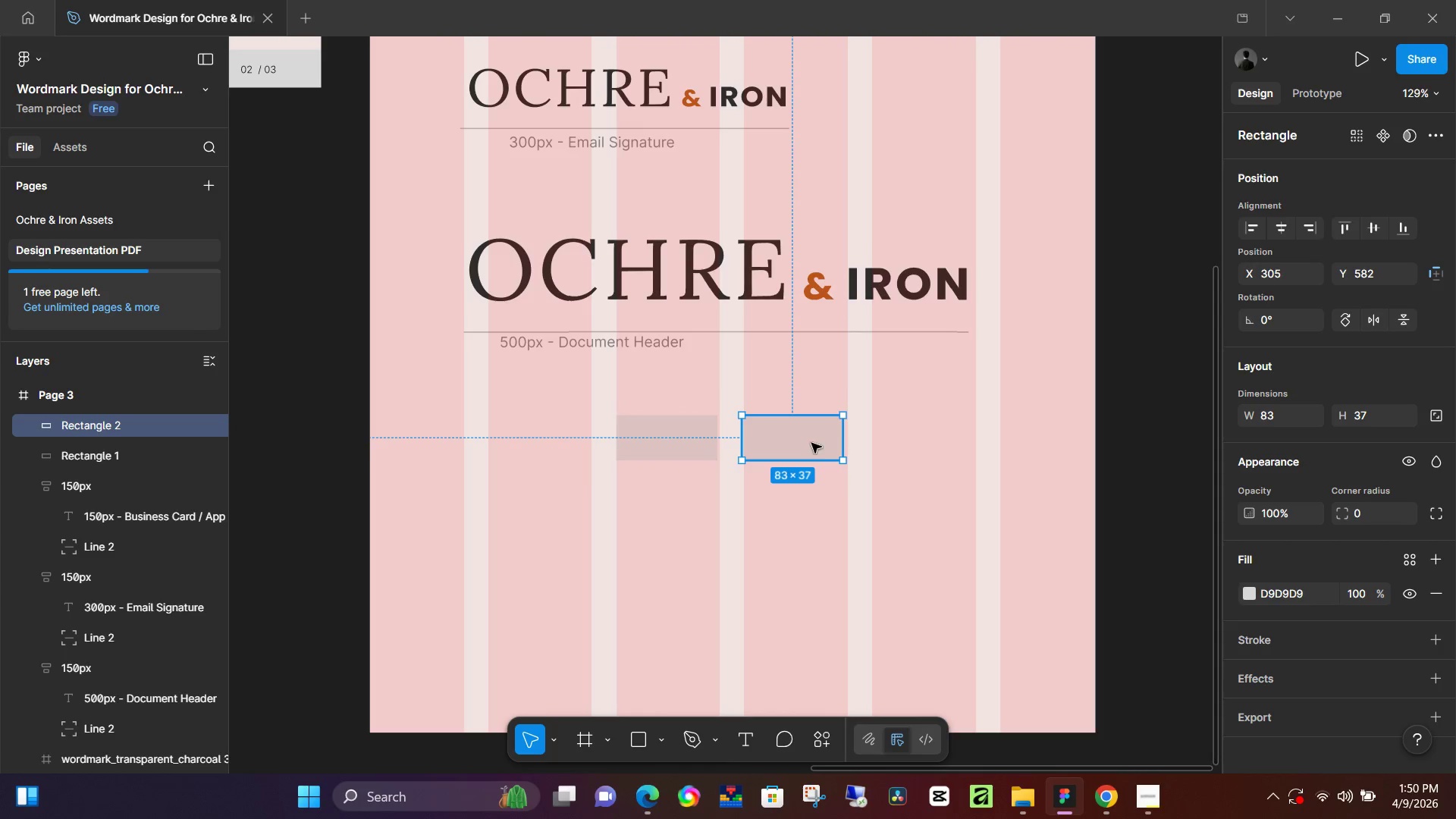 
hold_key(key=ControlLeft, duration=1.08)
 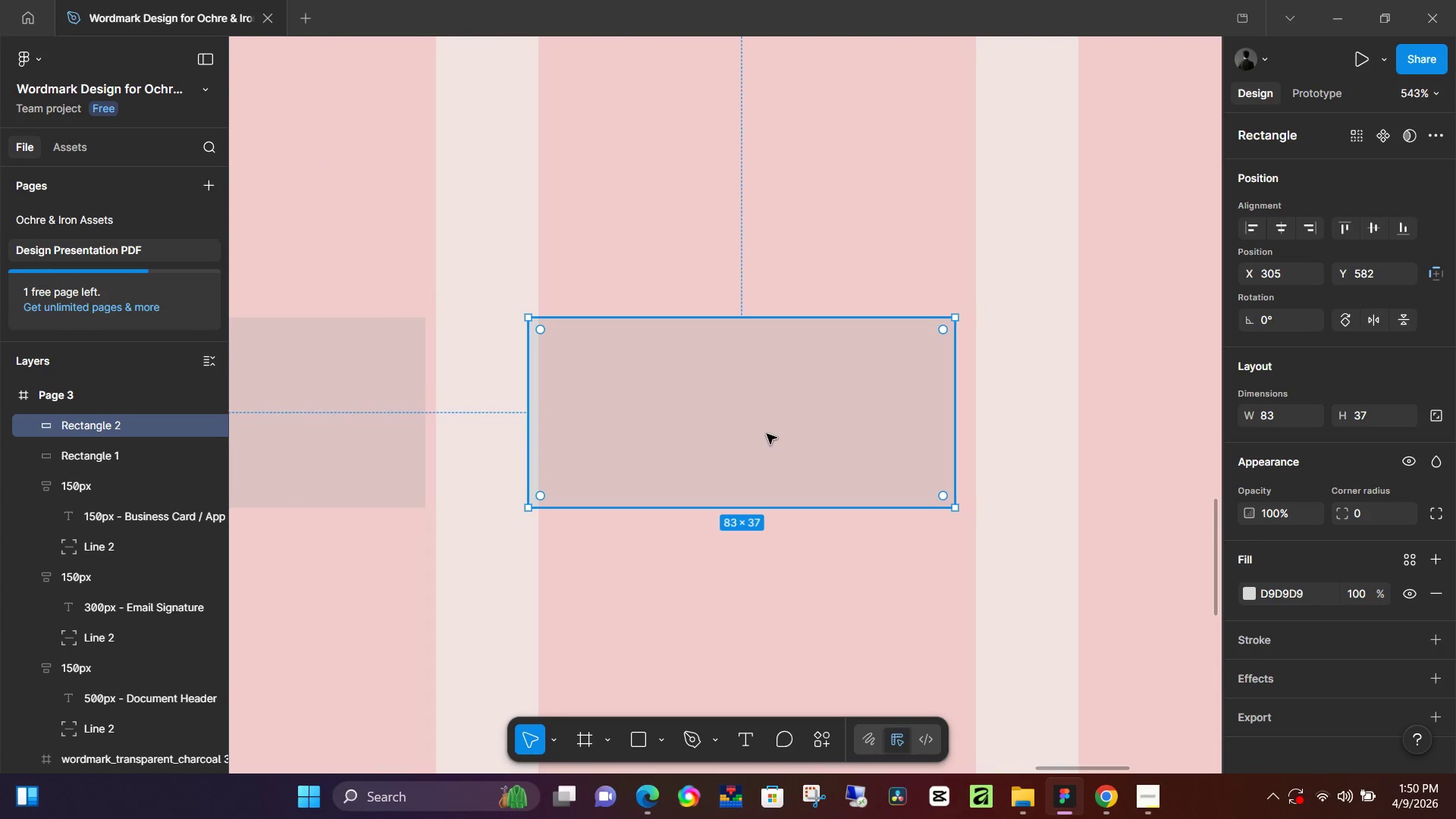 
hold_key(key=ControlLeft, duration=19.53)
 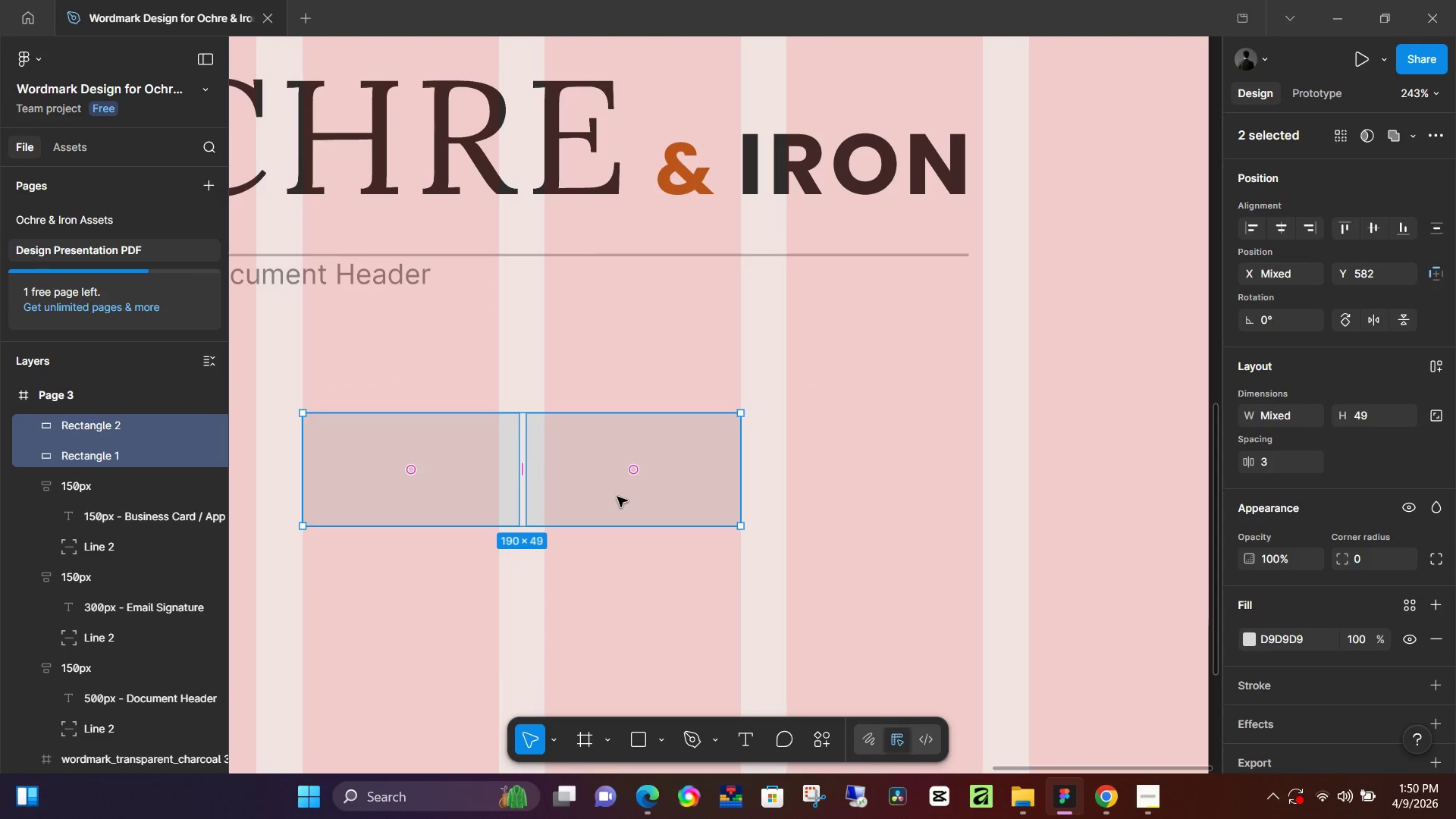 
scroll: coordinate [786, 441], scroll_direction: up, amount: 12.0
 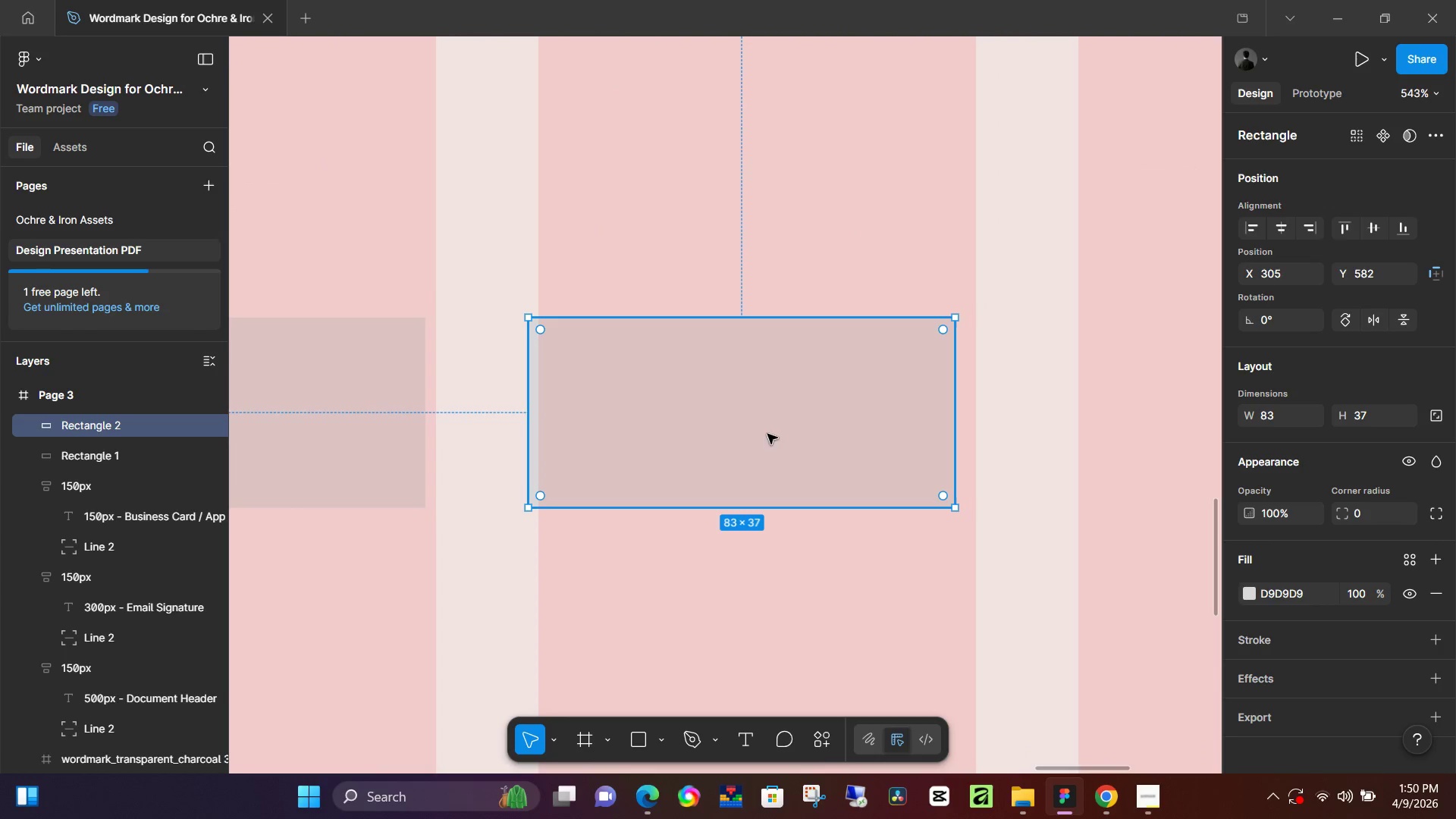 
key(ArrowRight)
 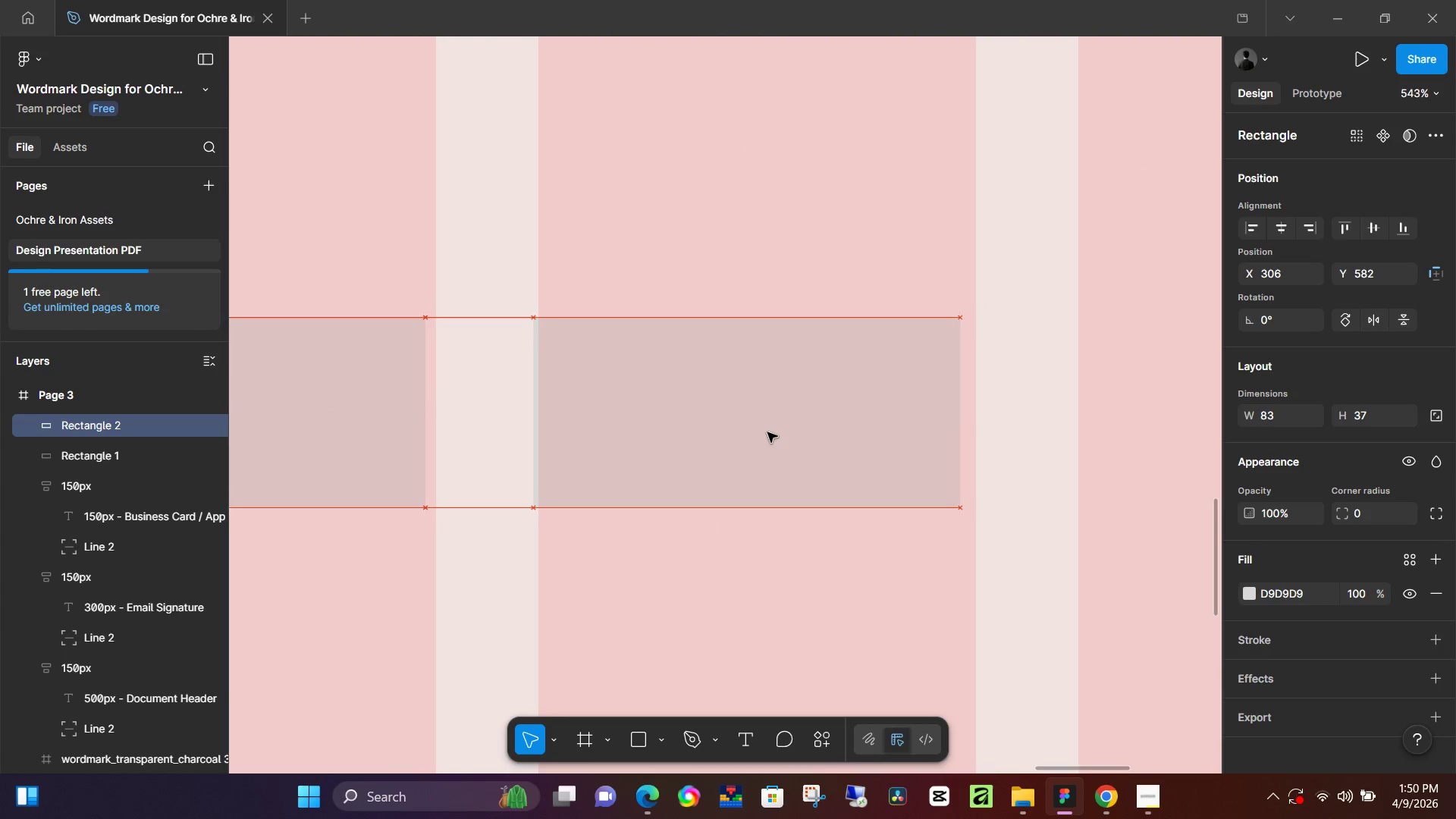 
key(ArrowRight)
 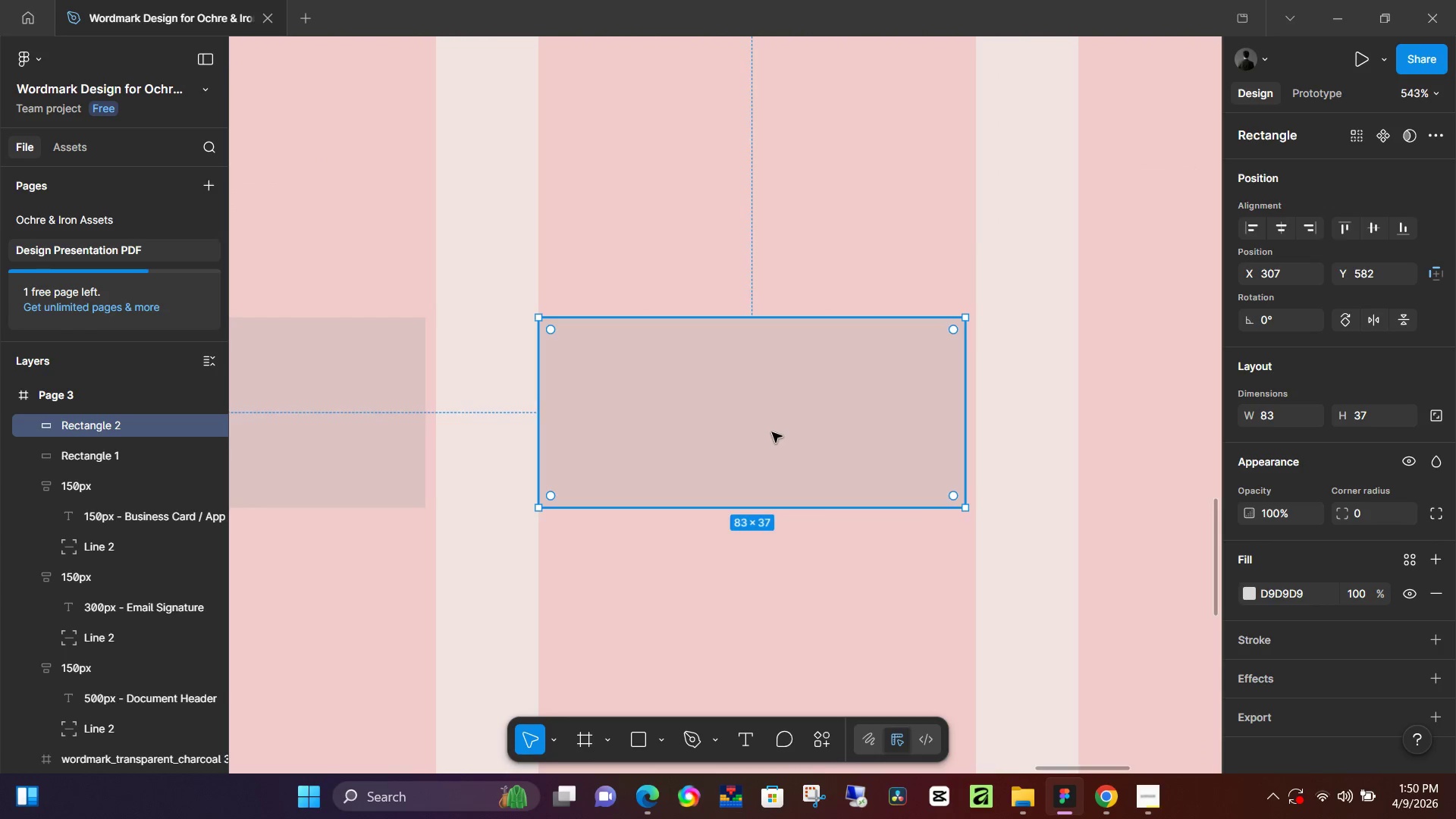 
key(ArrowRight)
 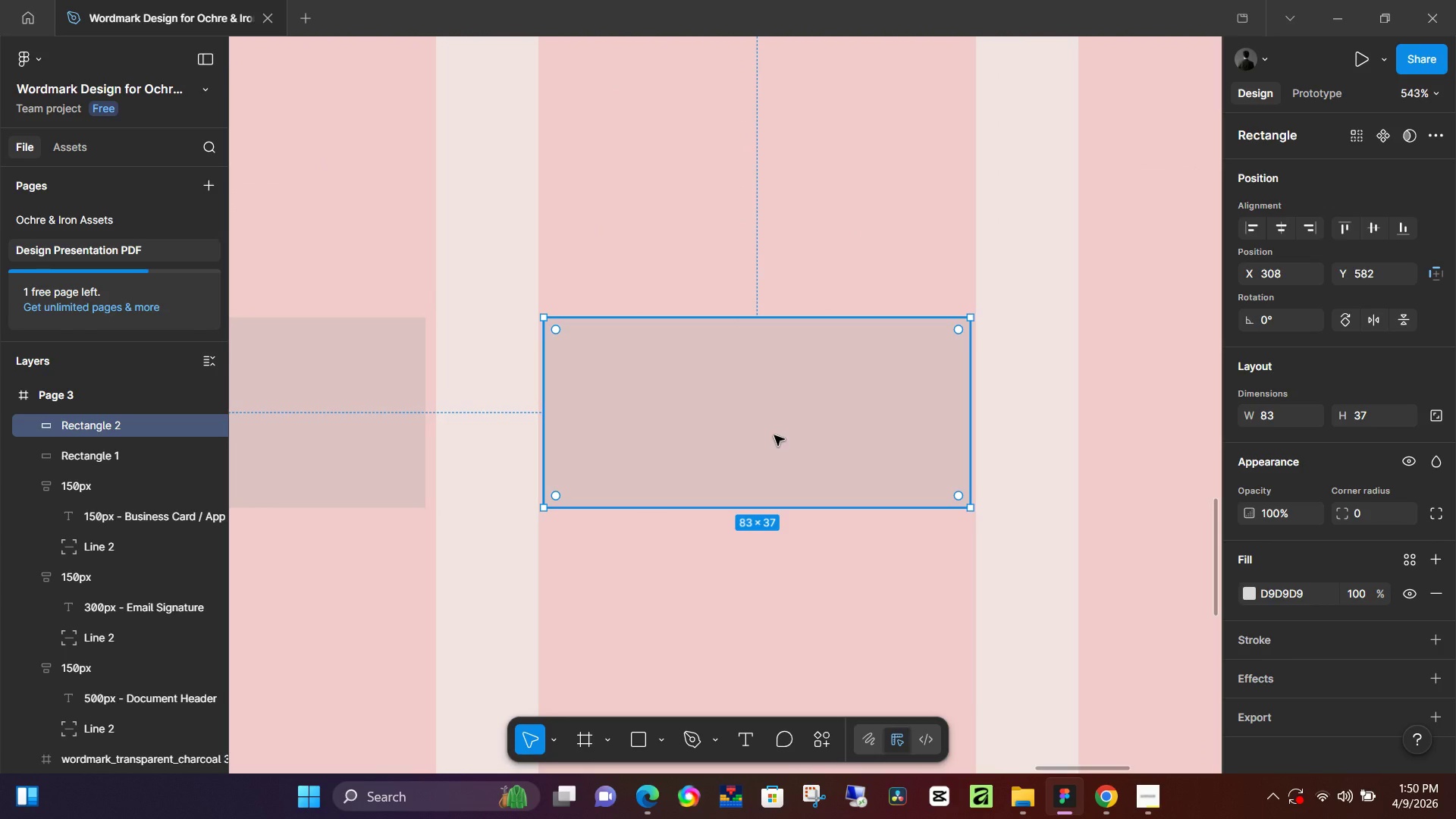 
key(ArrowRight)
 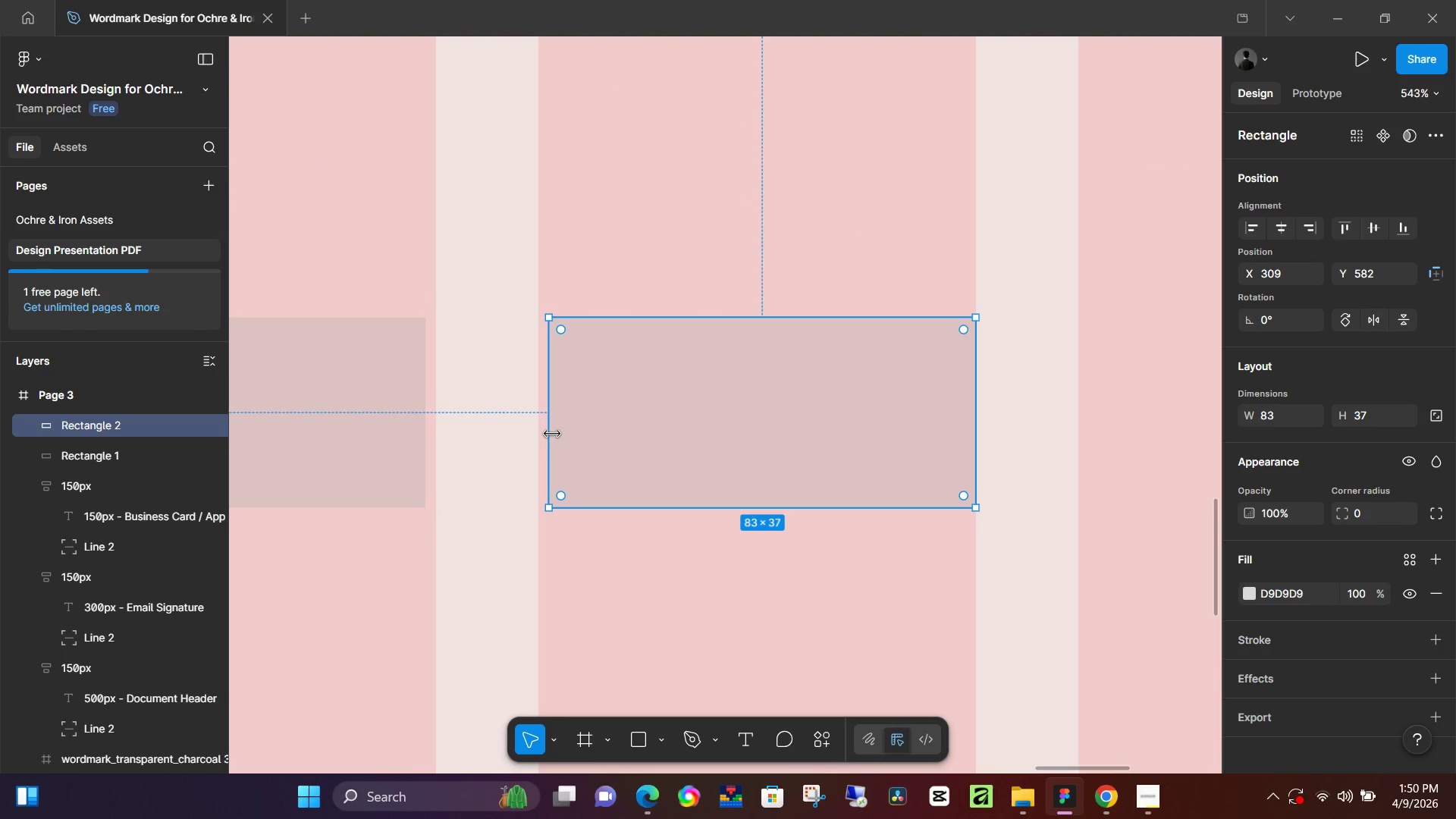 
left_click_drag(start_coordinate=[552, 433], to_coordinate=[542, 434])
 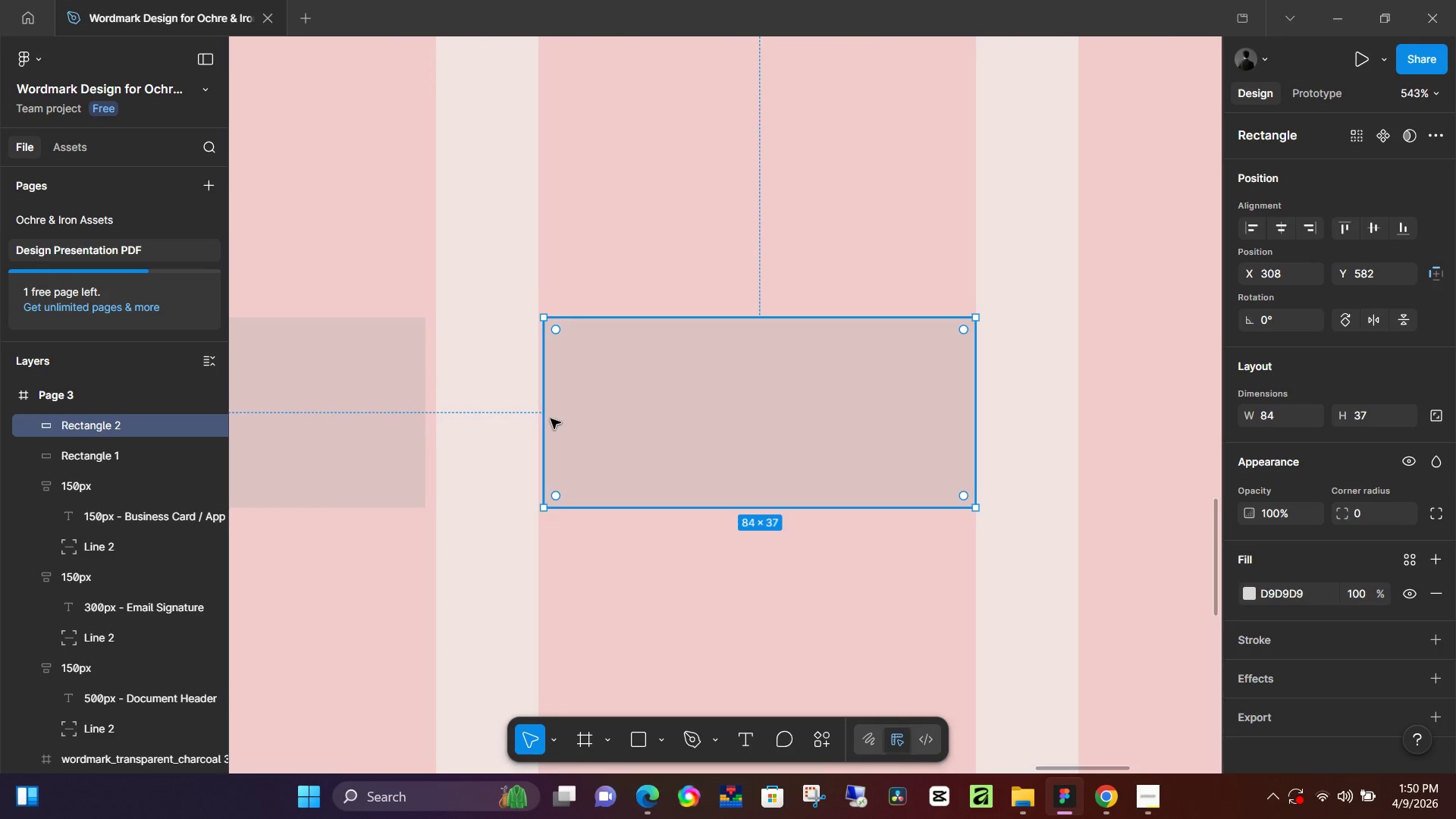 
left_click_drag(start_coordinate=[548, 421], to_coordinate=[540, 425])
 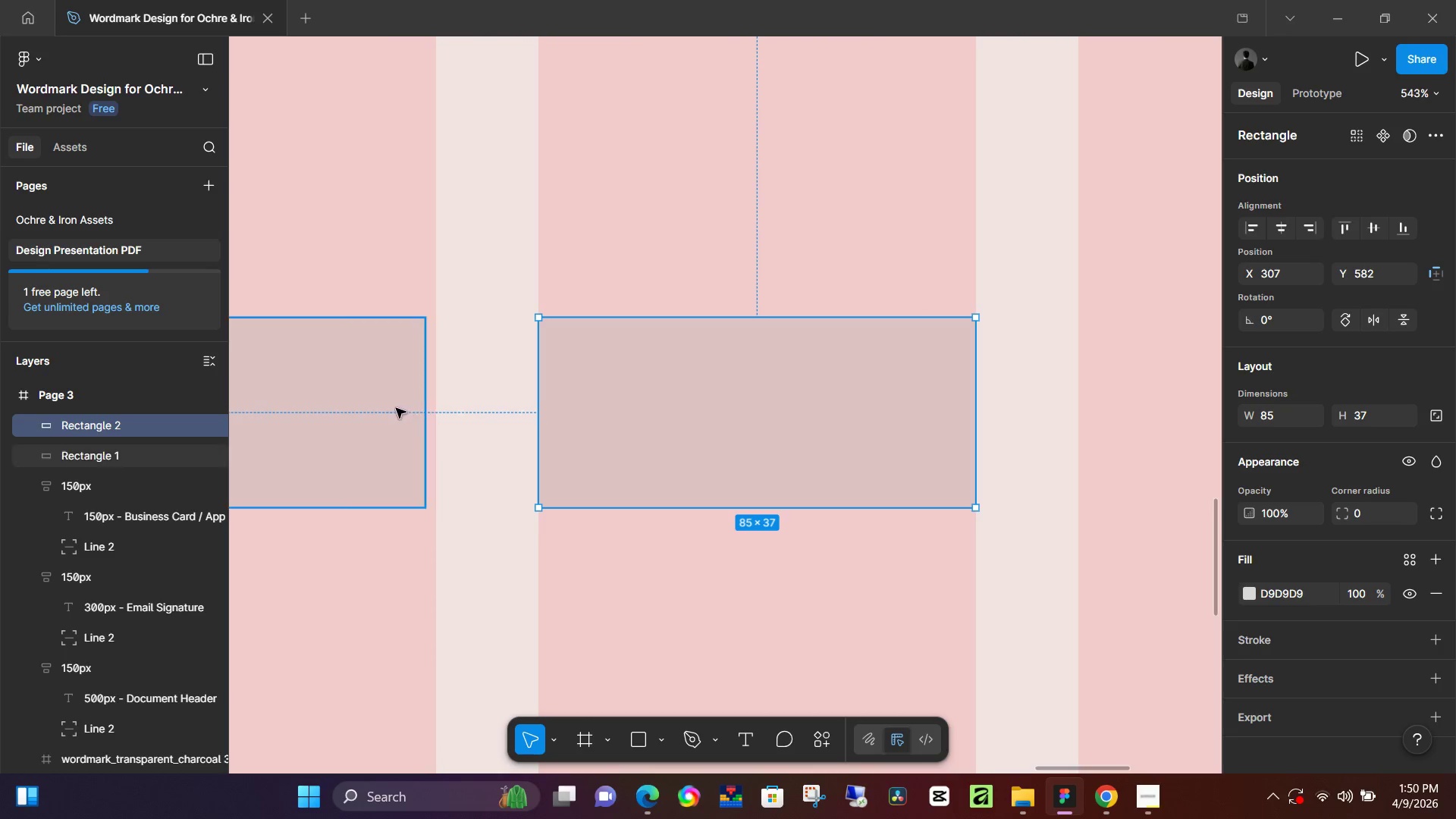 
left_click([396, 408])
 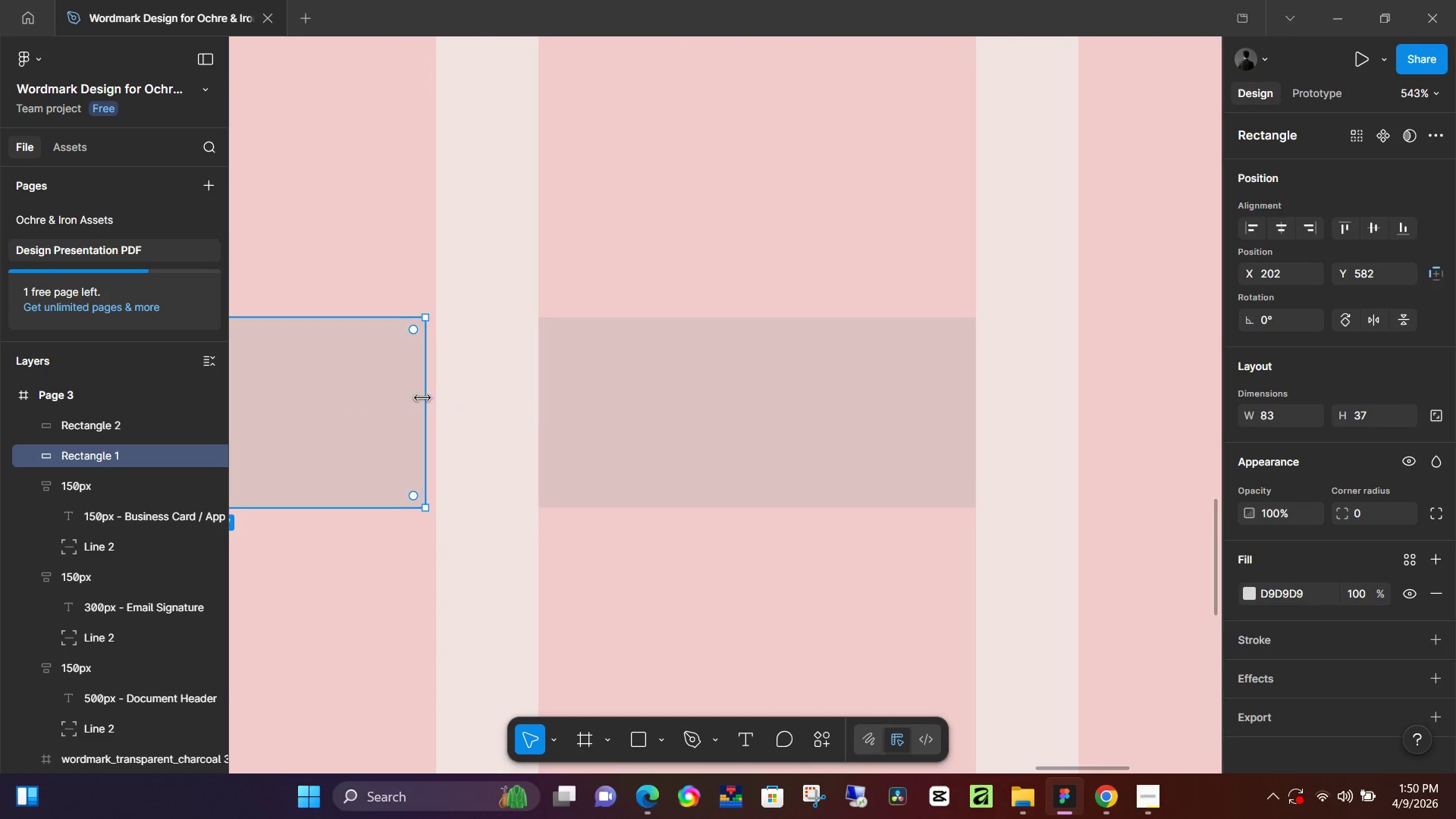 
left_click_drag(start_coordinate=[424, 398], to_coordinate=[486, 400])
 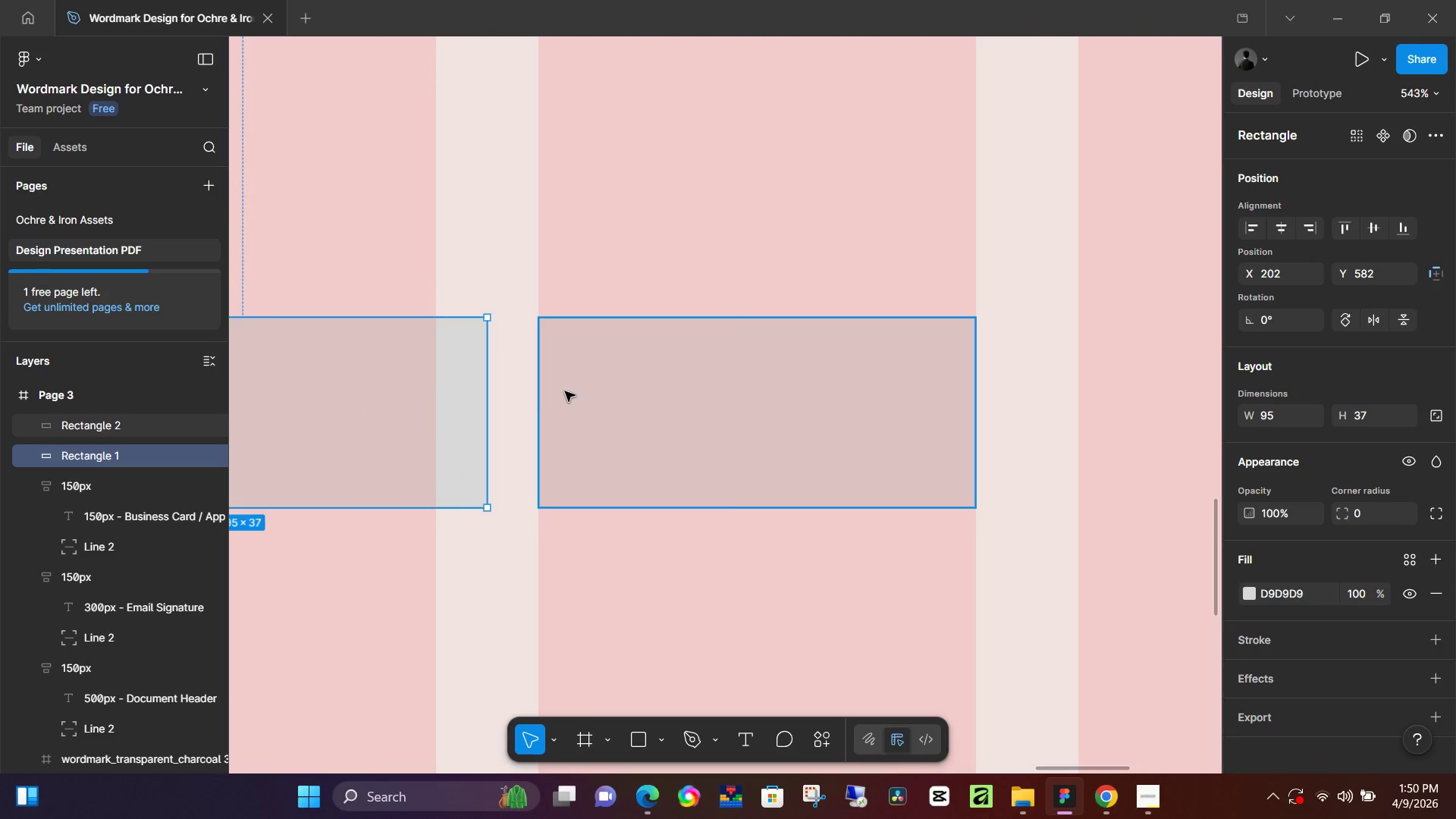 
left_click([565, 391])
 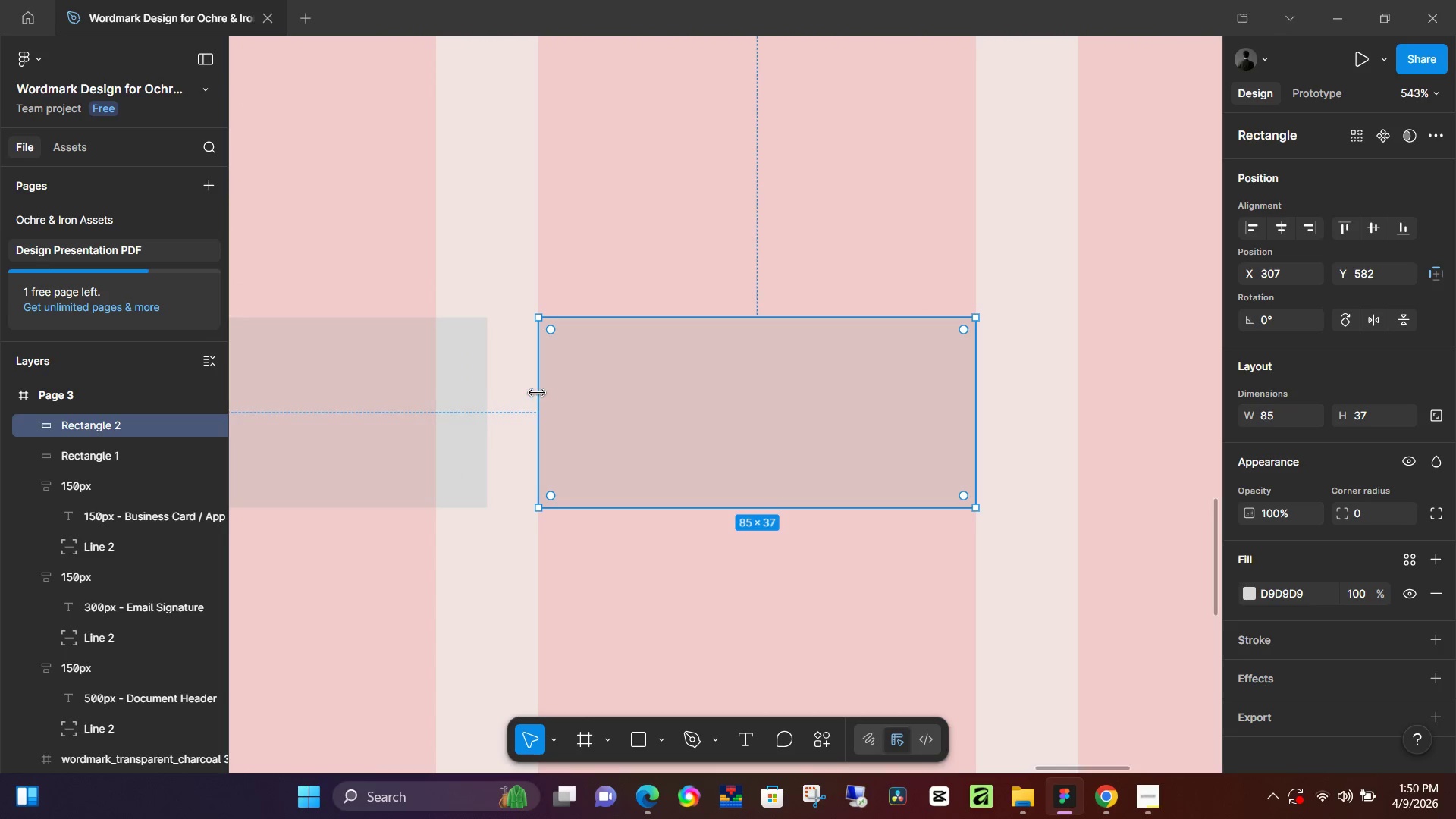 
left_click_drag(start_coordinate=[537, 392], to_coordinate=[500, 401])
 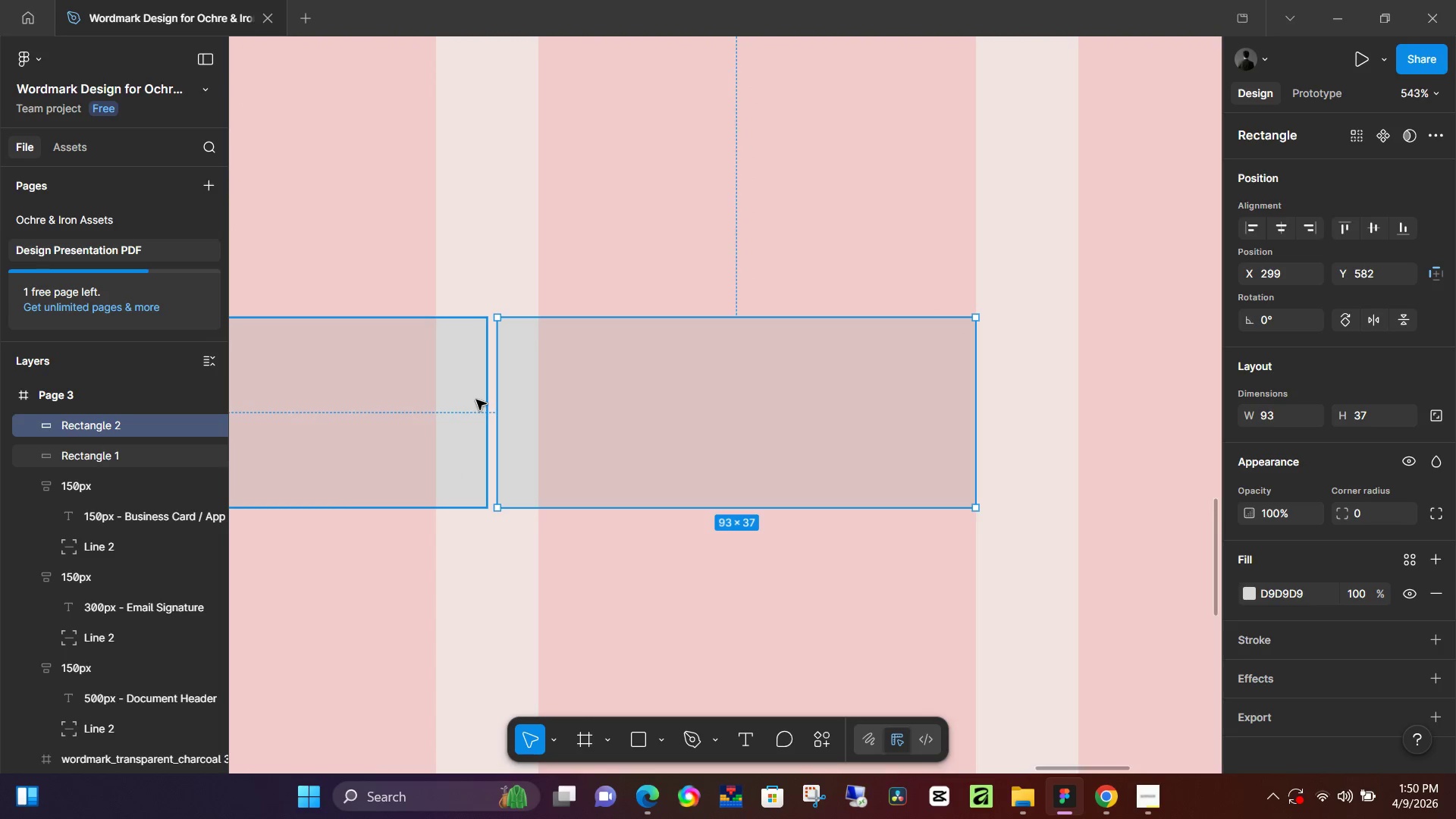 
left_click([476, 400])
 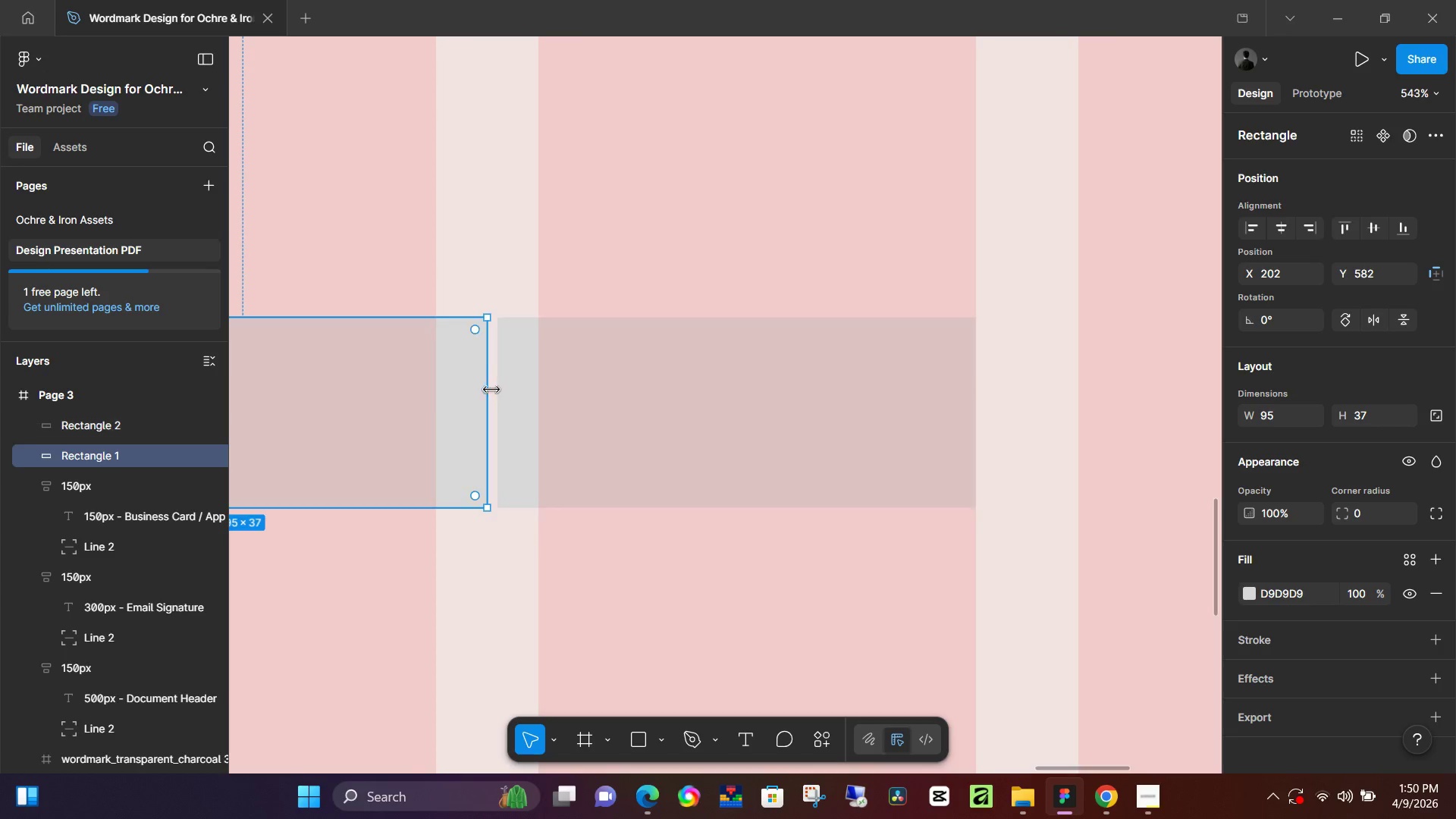 
left_click_drag(start_coordinate=[490, 391], to_coordinate=[484, 399])
 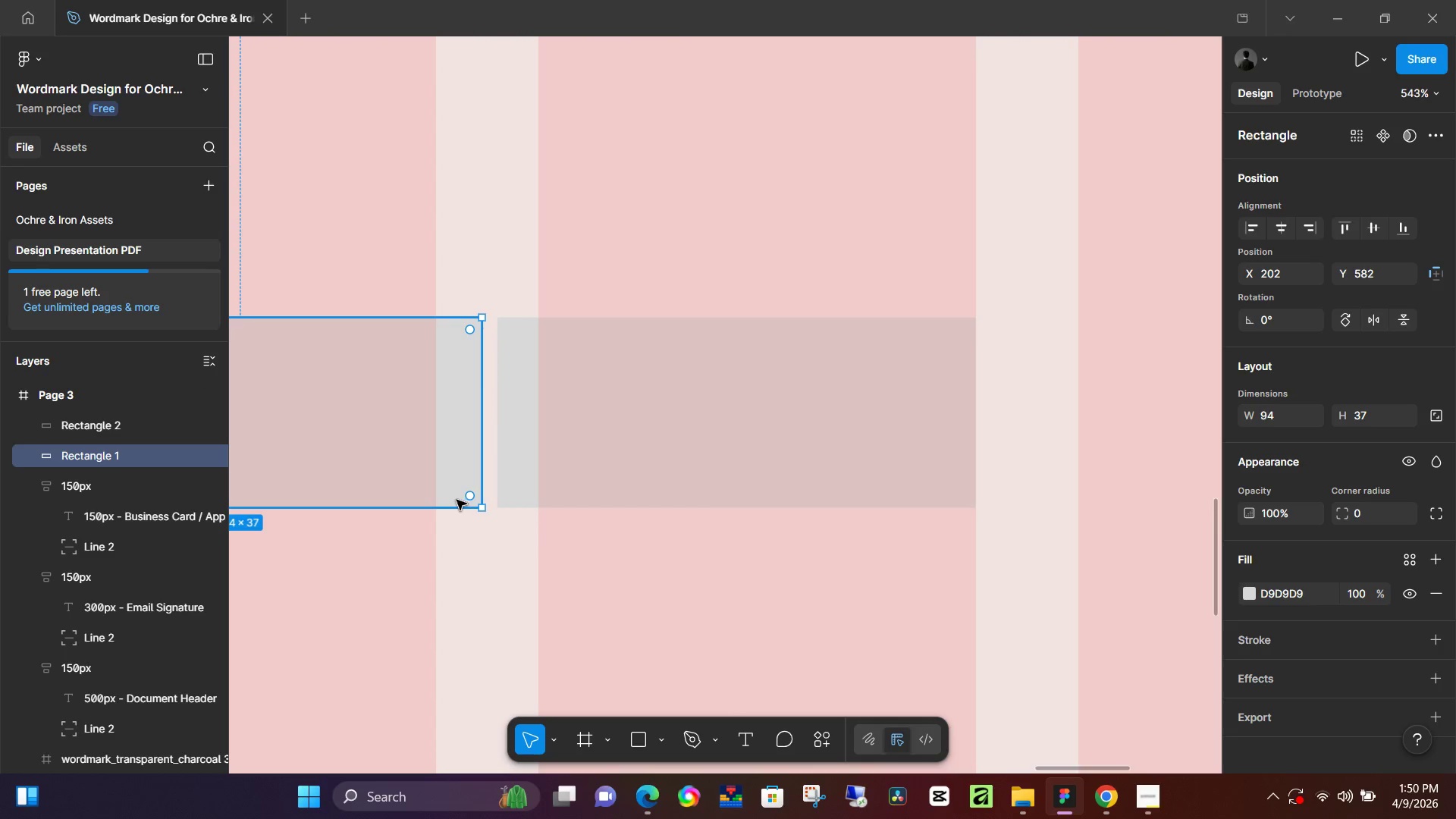 
hold_key(key=ShiftLeft, duration=0.33)
left_click([610, 475])
 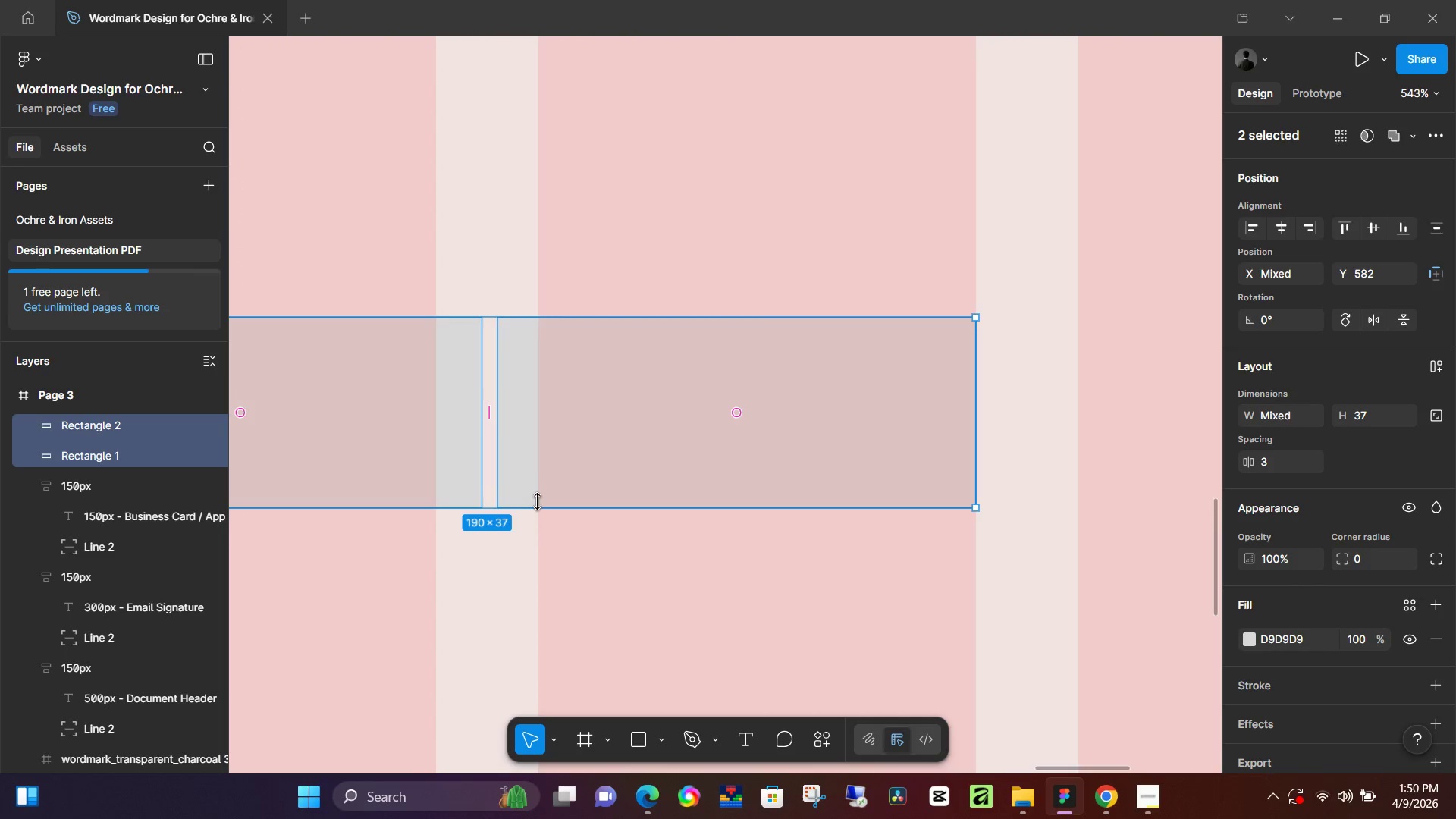 
left_click_drag(start_coordinate=[537, 503], to_coordinate=[536, 572])
 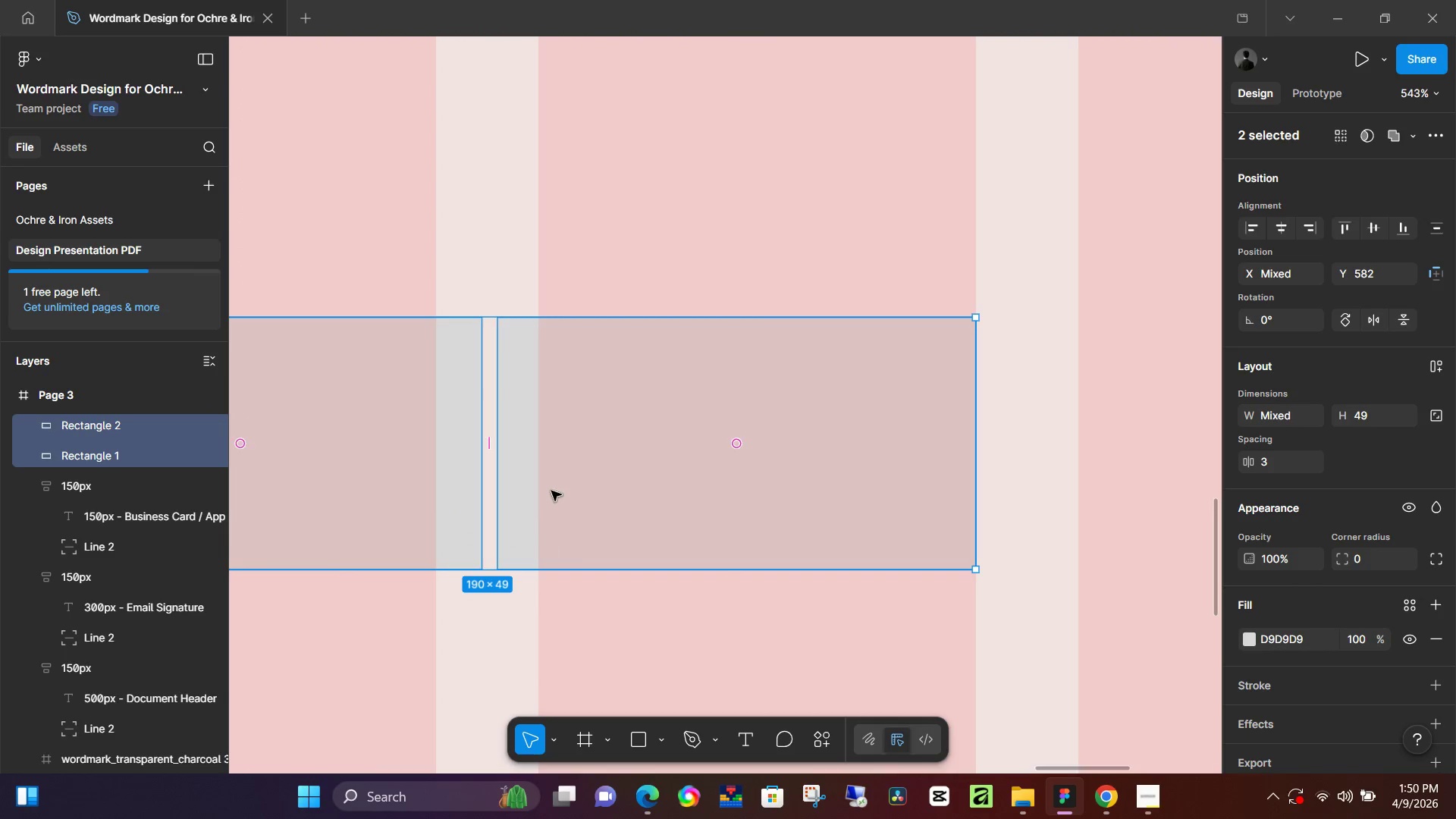 
hold_key(key=ControlLeft, duration=0.52)
scroll: coordinate [551, 491], scroll_direction: down, amount: 6.0
 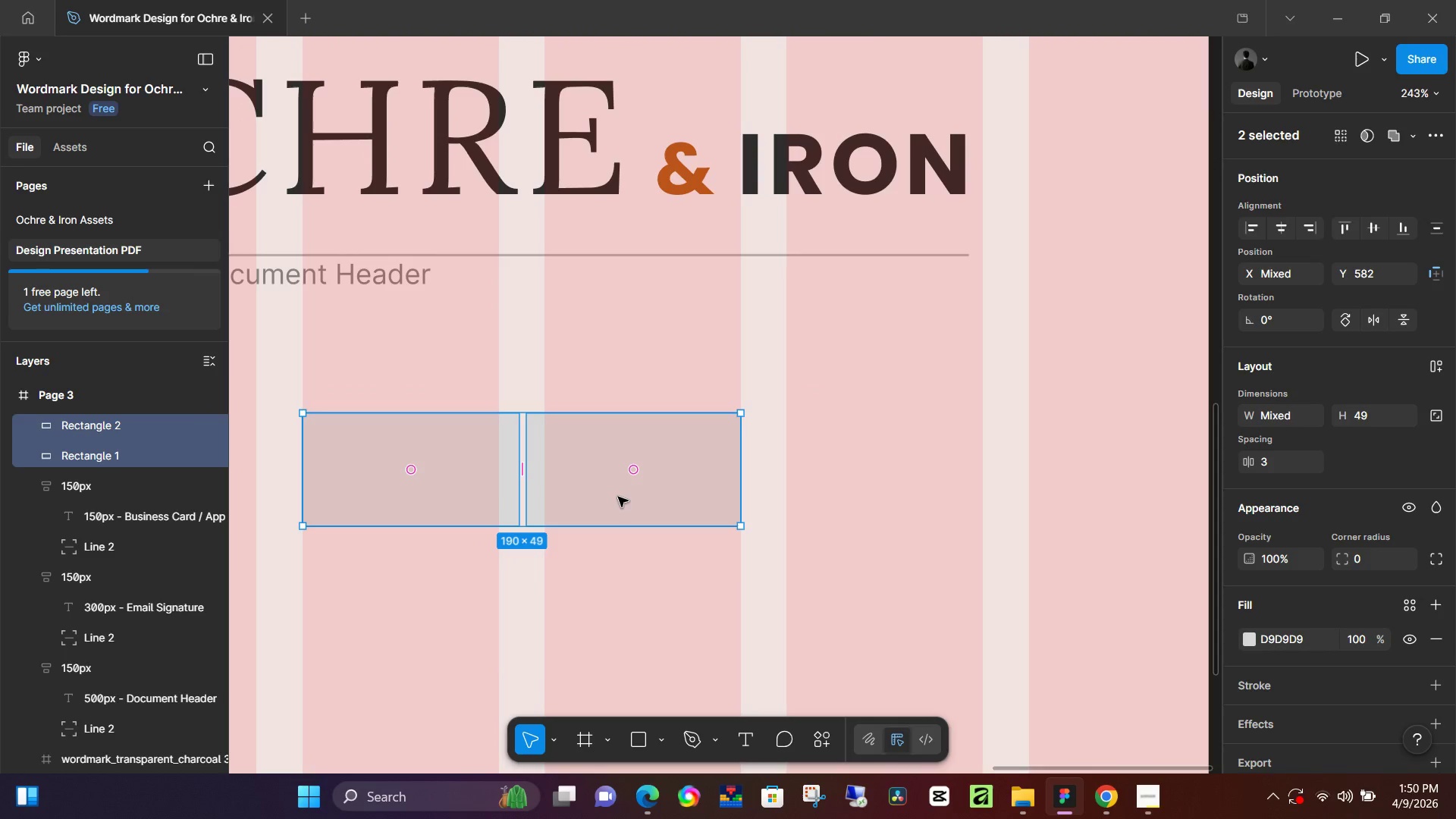 
key(Shift+A)
 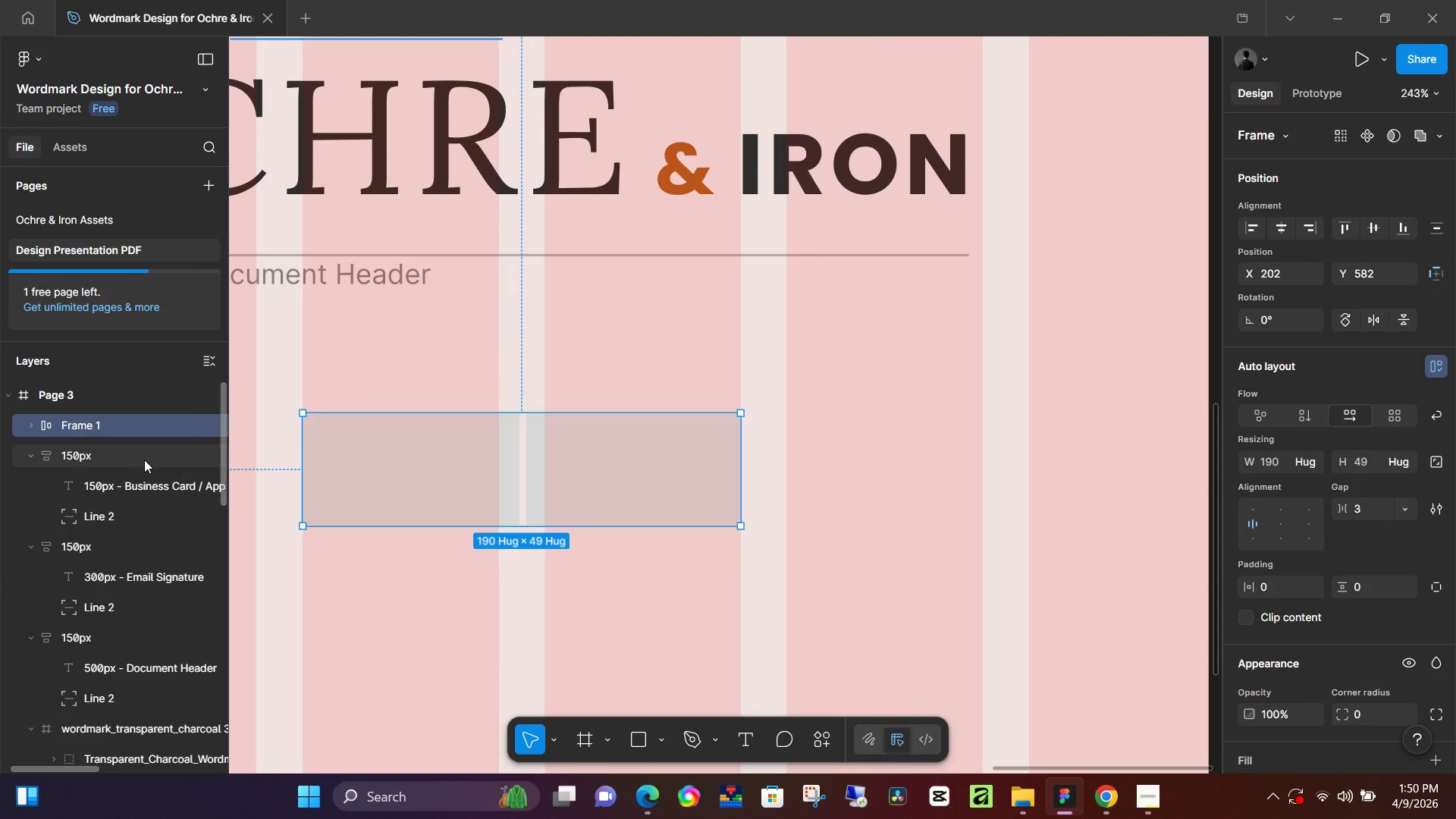 
left_click([119, 429])
 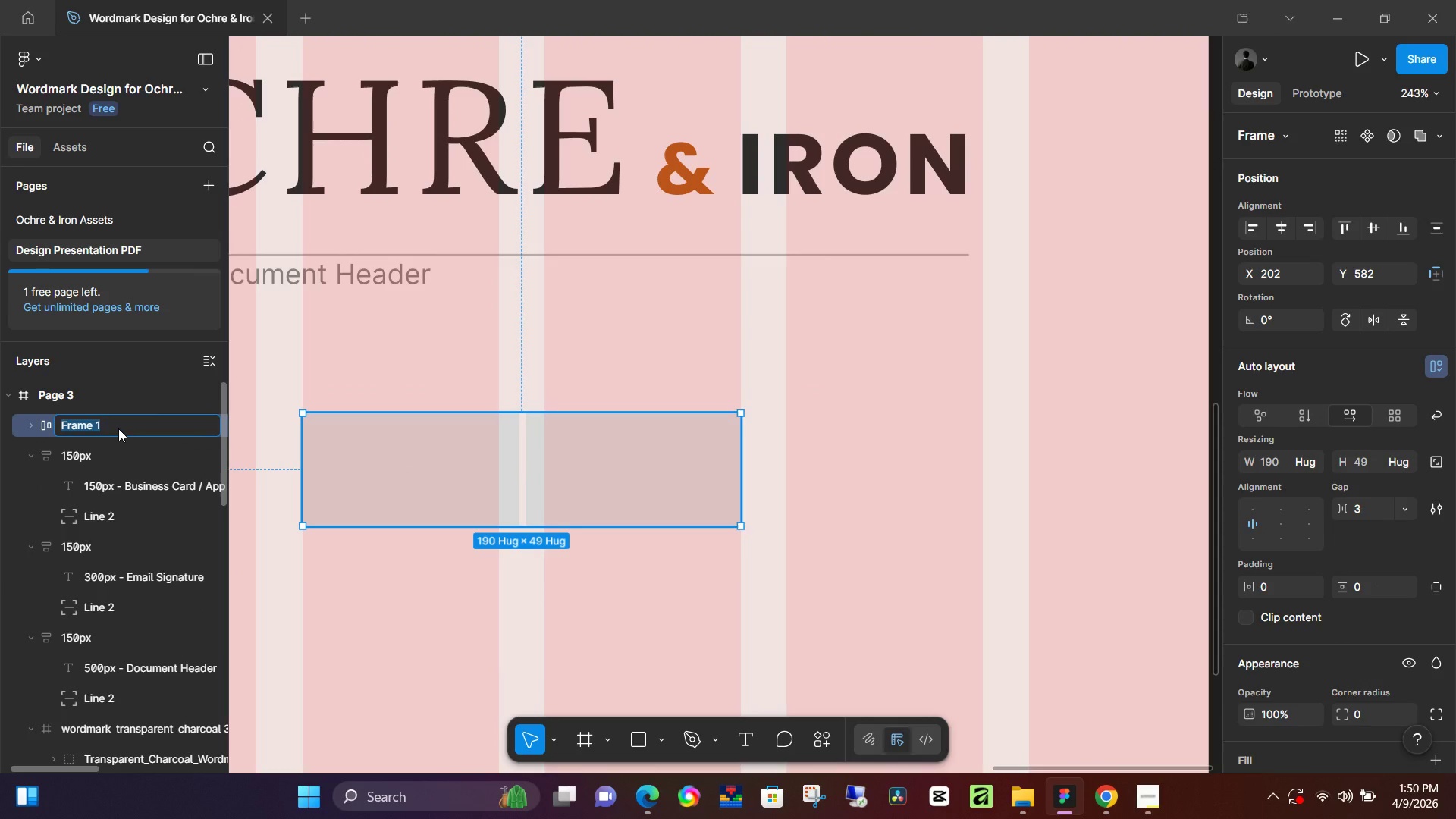 
type(color paleete)
 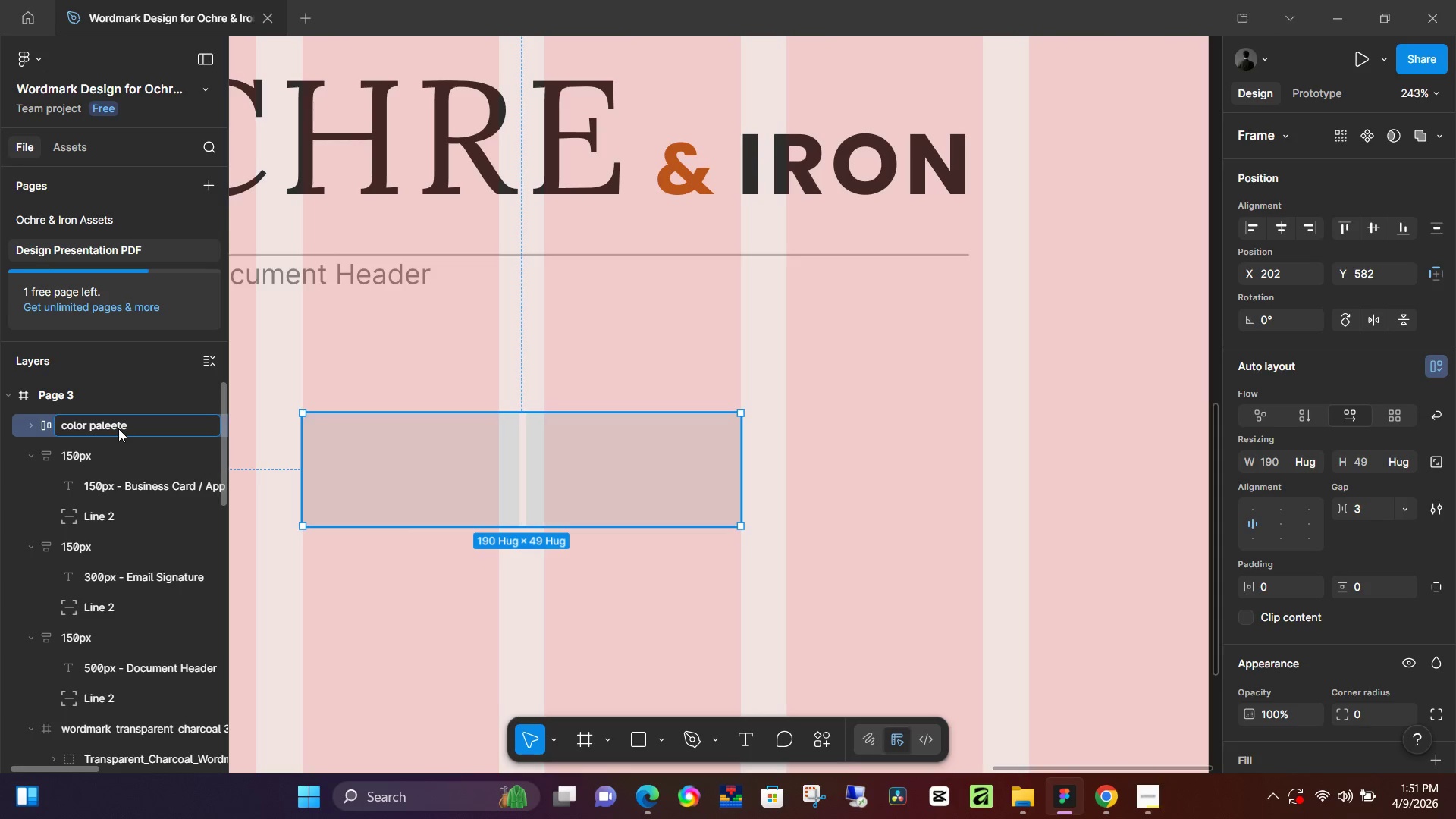 
key(Enter)
 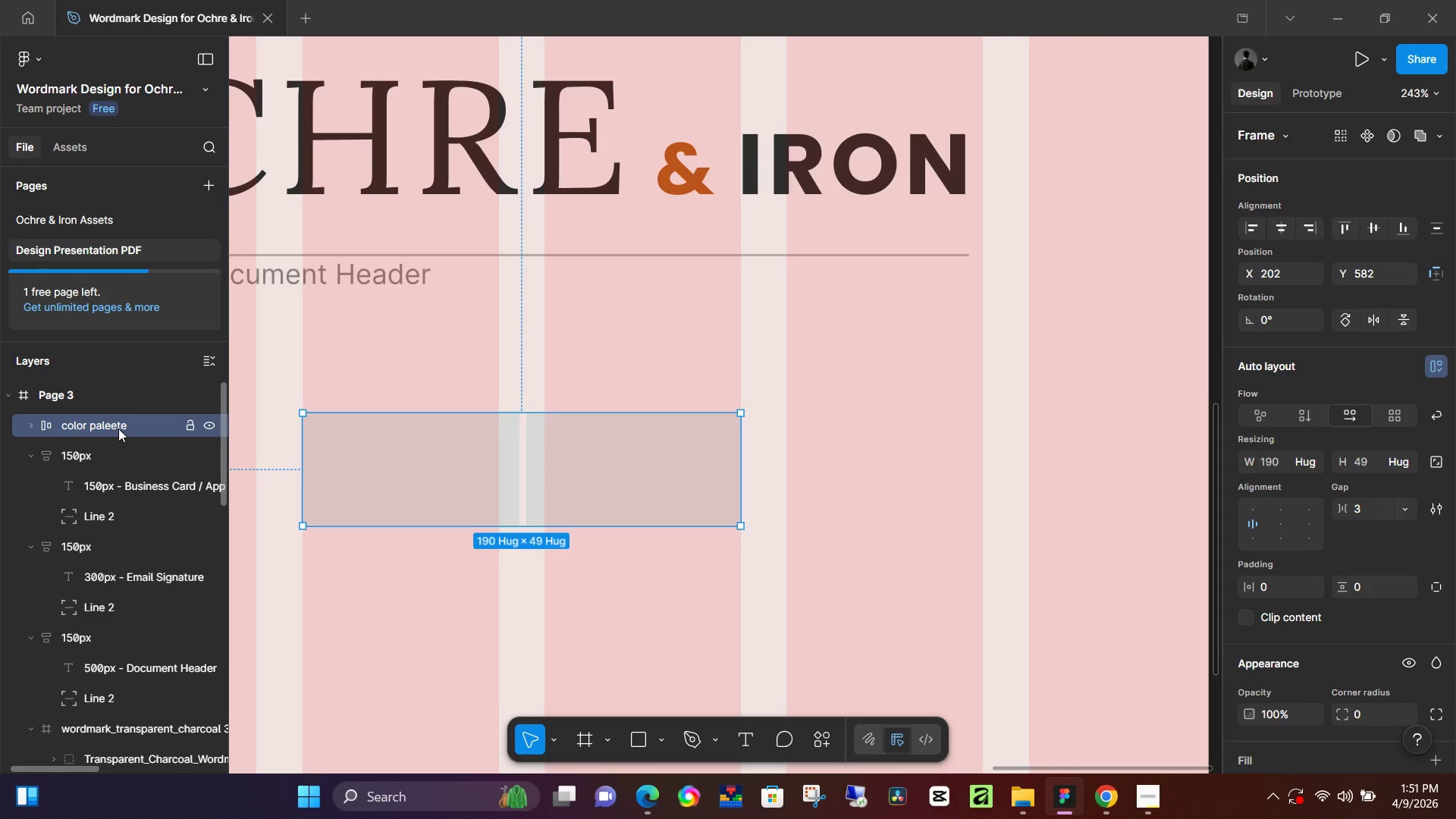 
double_click([118, 428])
 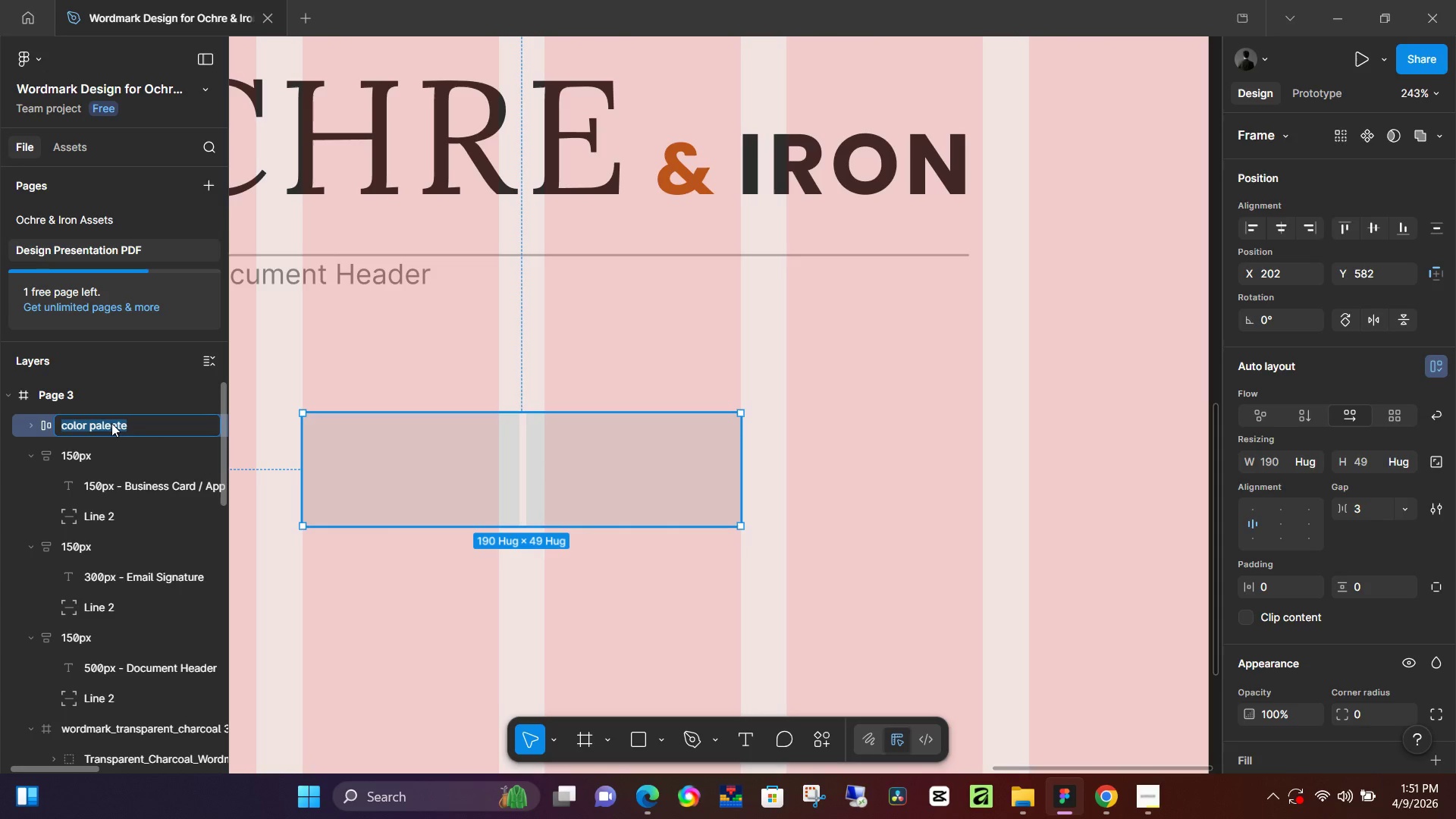 
left_click([111, 423])
 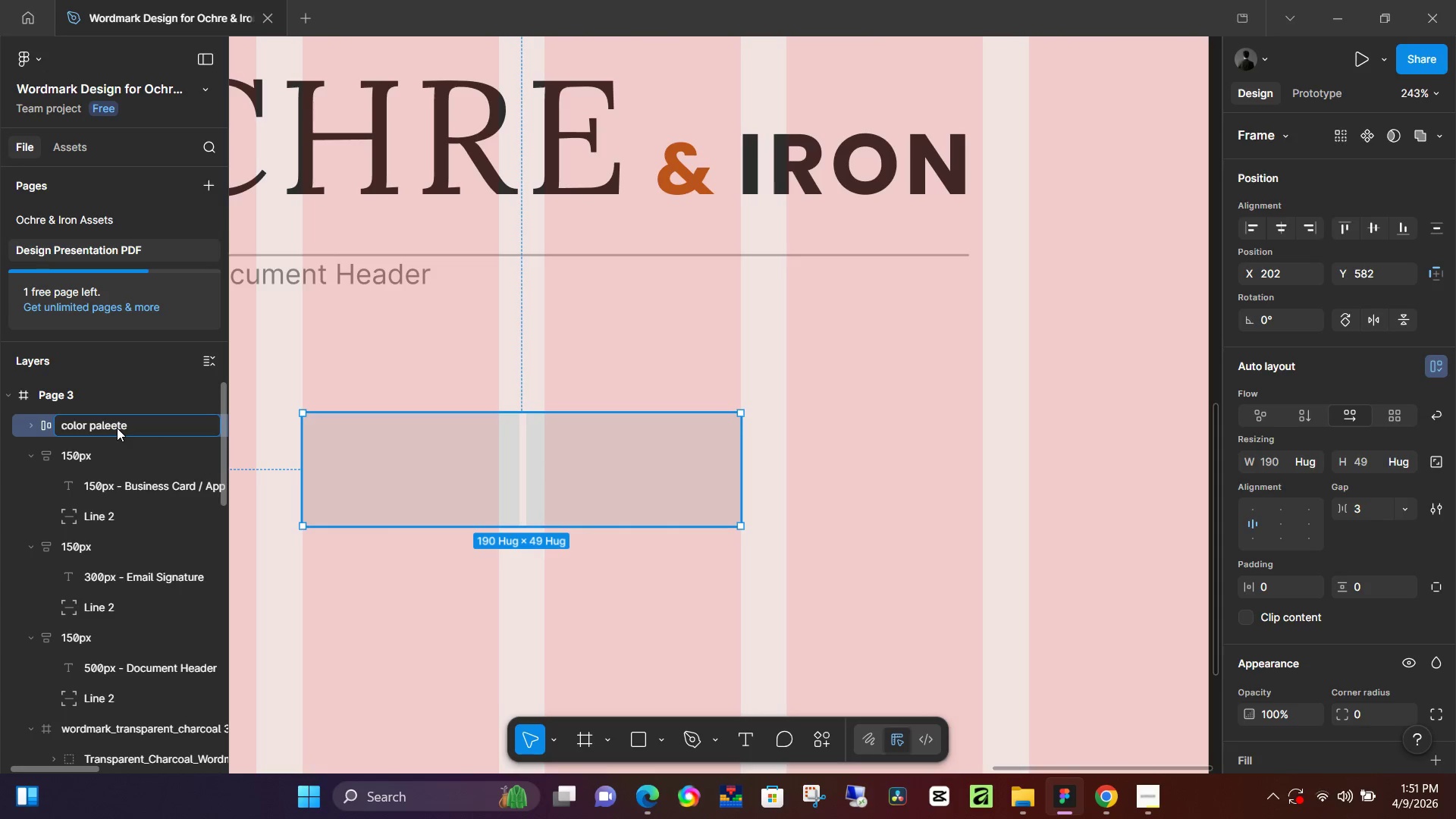 
key(Backspace)
 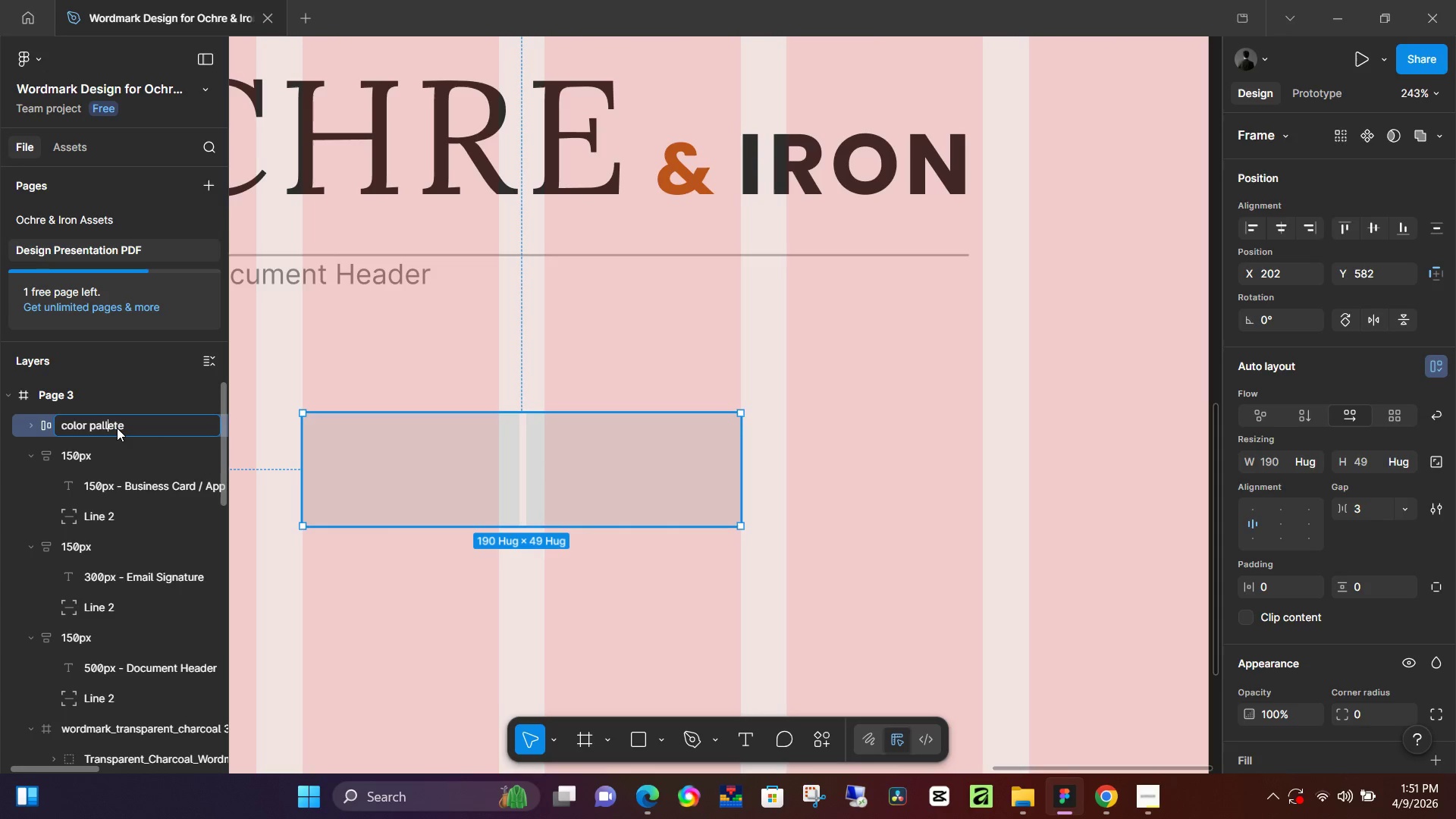 
key(L)
 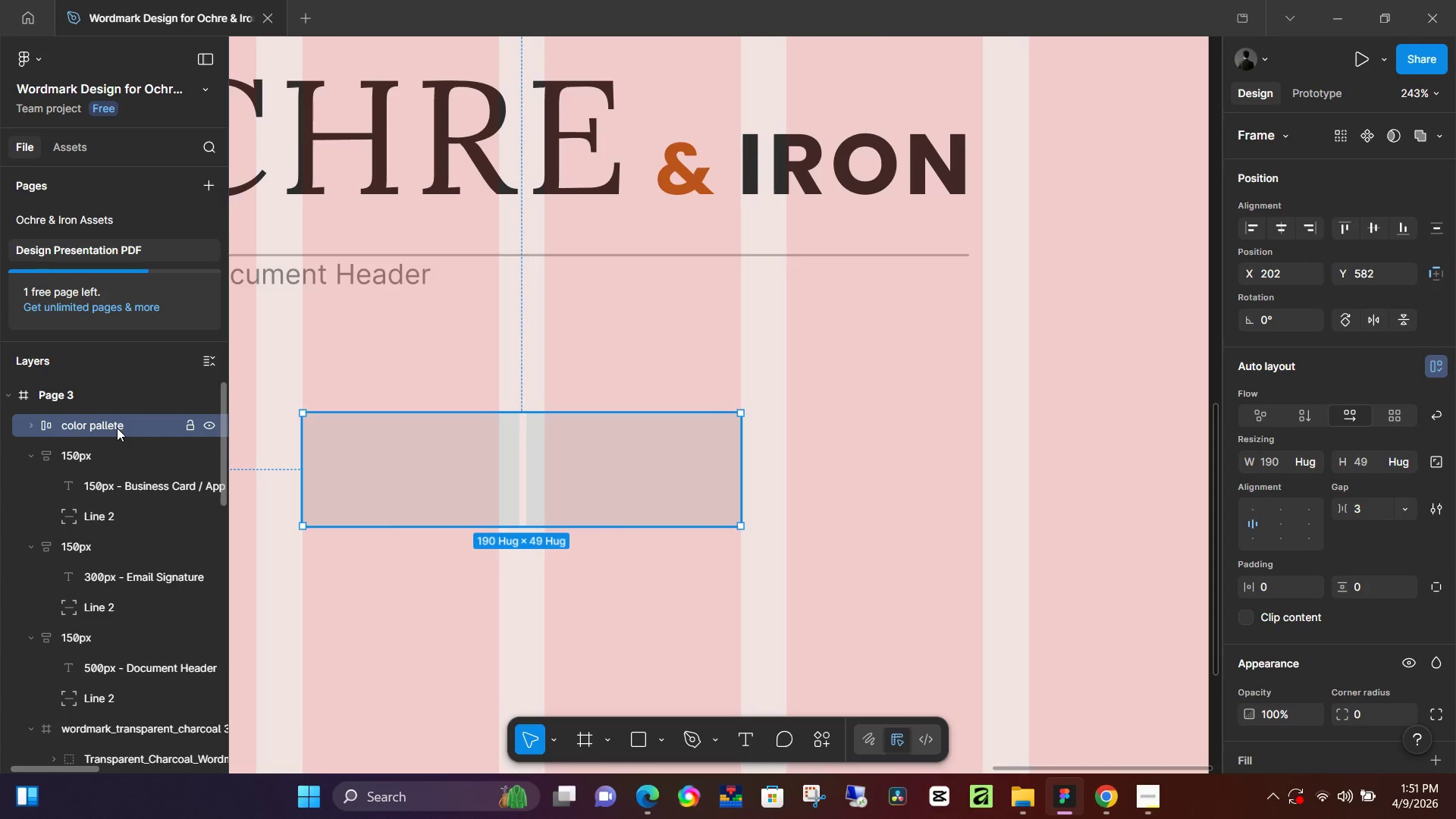 
key(Enter)
 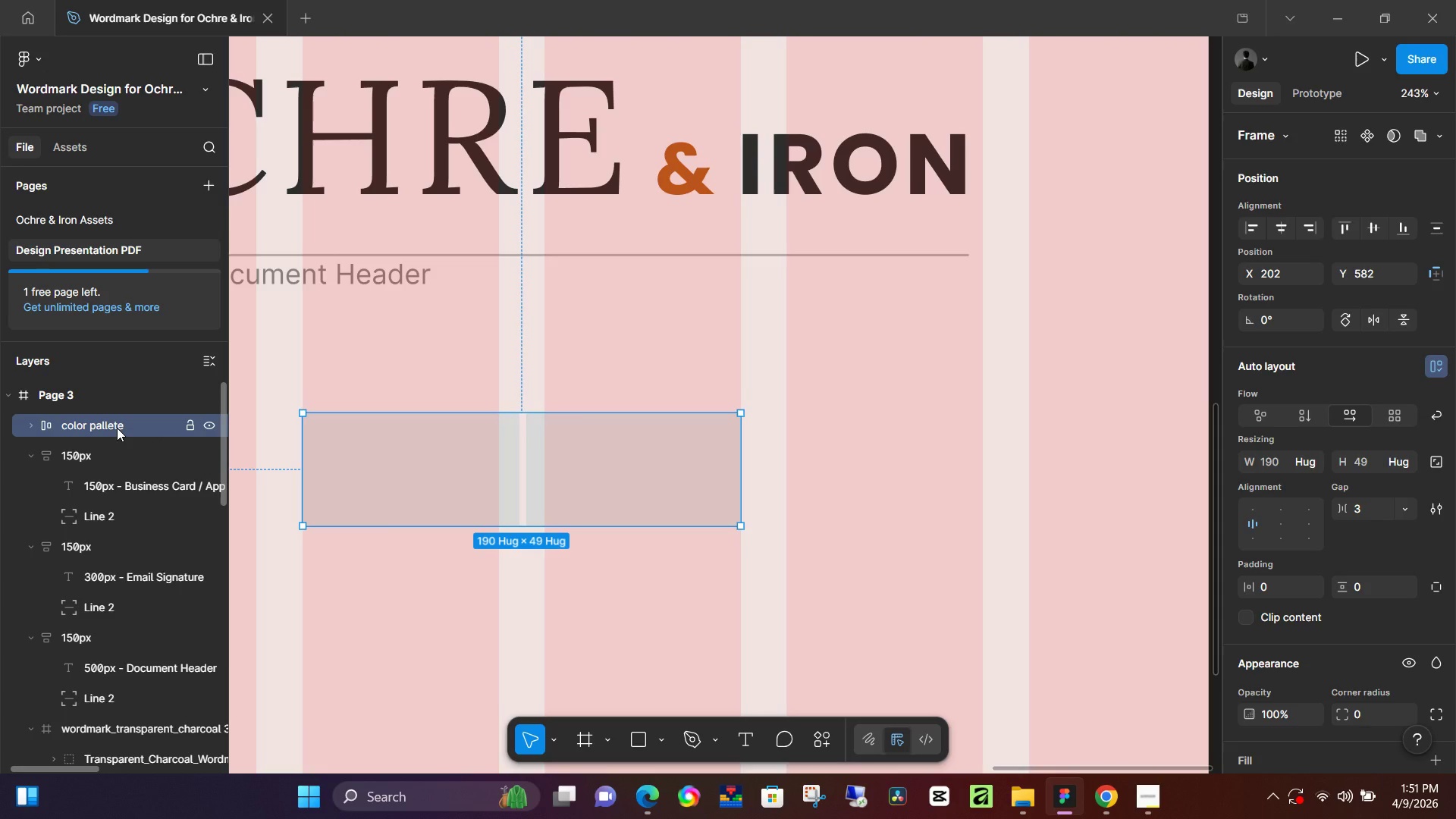 
double_click([117, 428])
 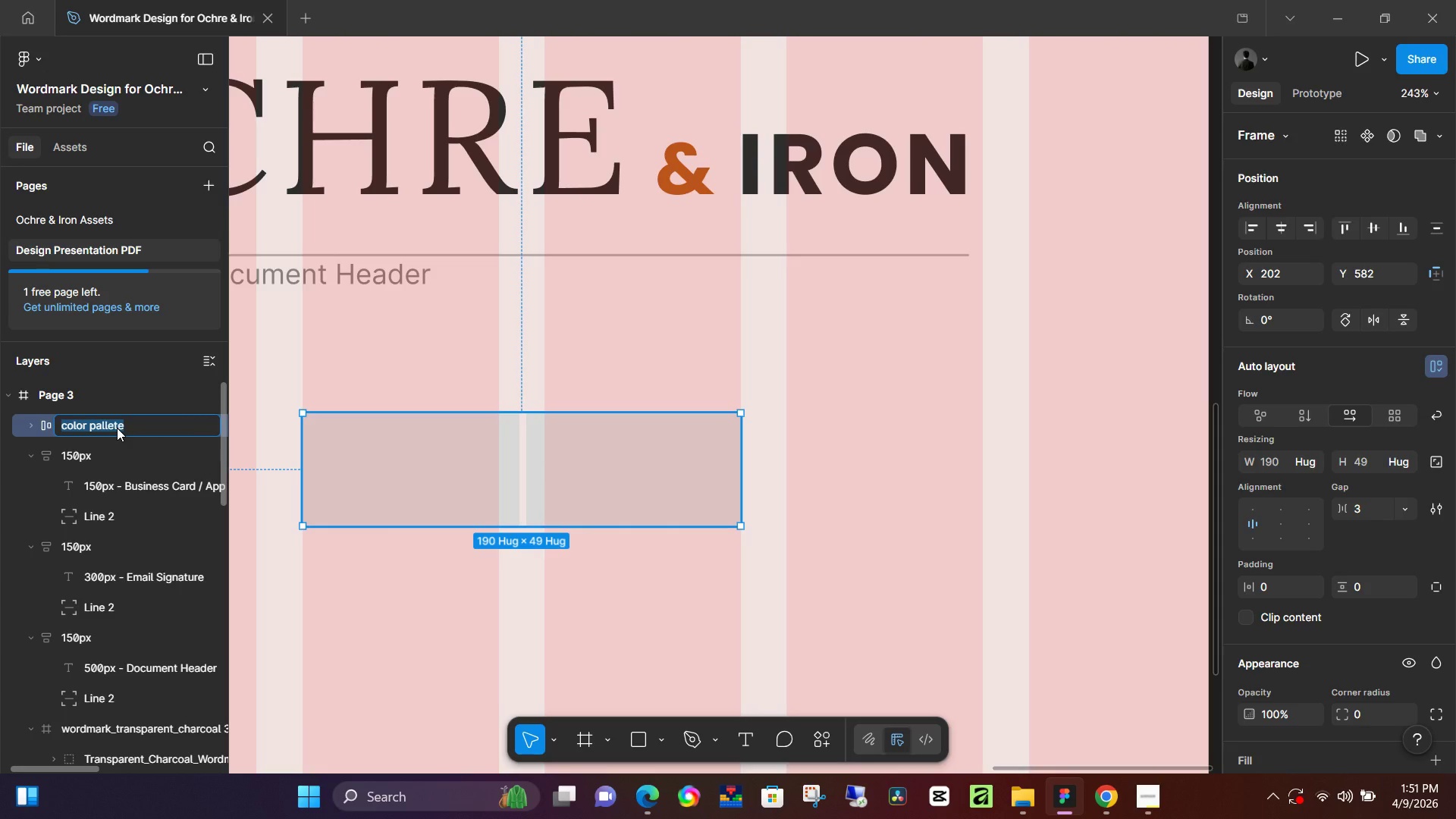 
triple_click([117, 428])
 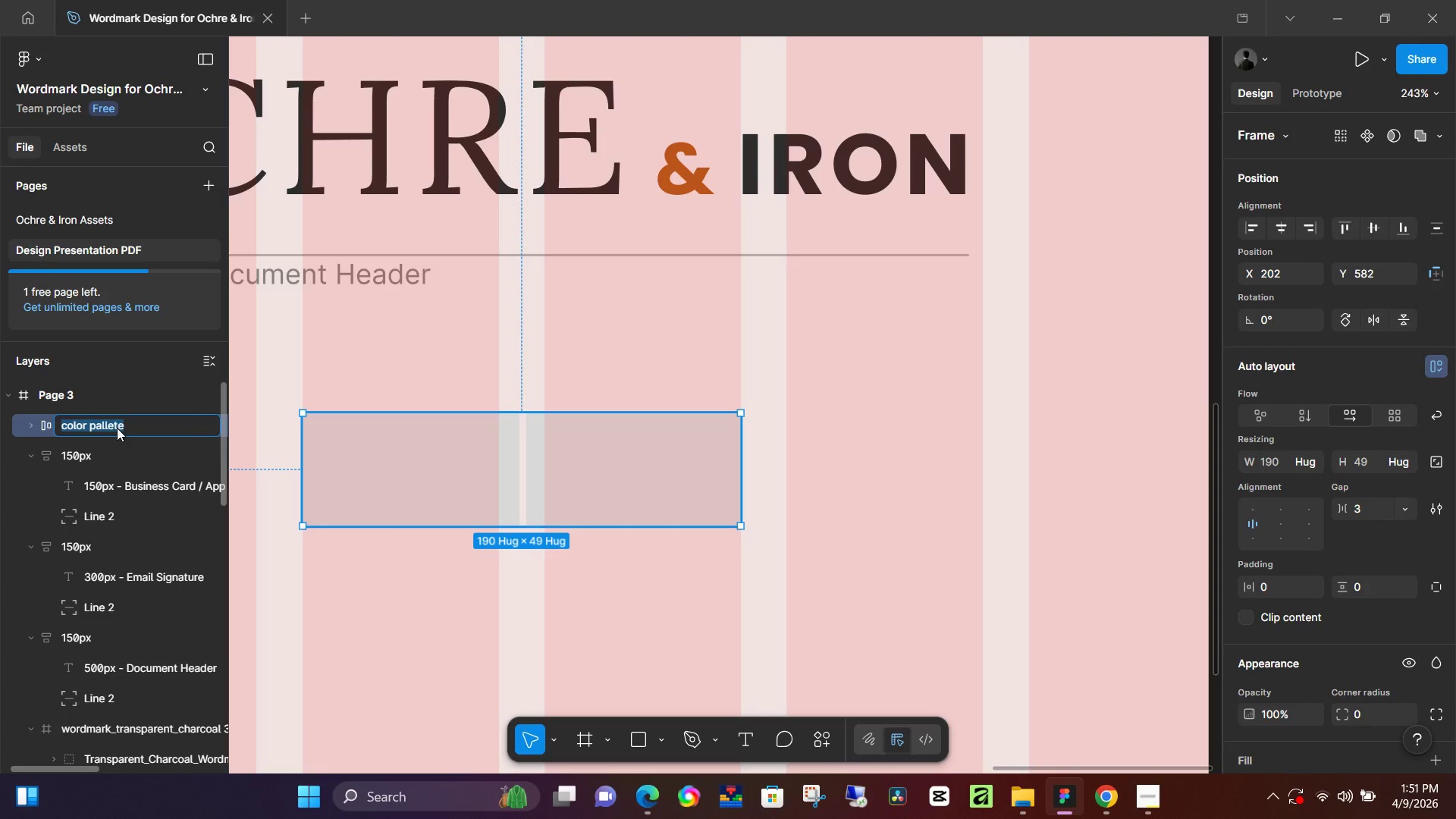 
hold_key(key=ControlLeft, duration=0.42)
 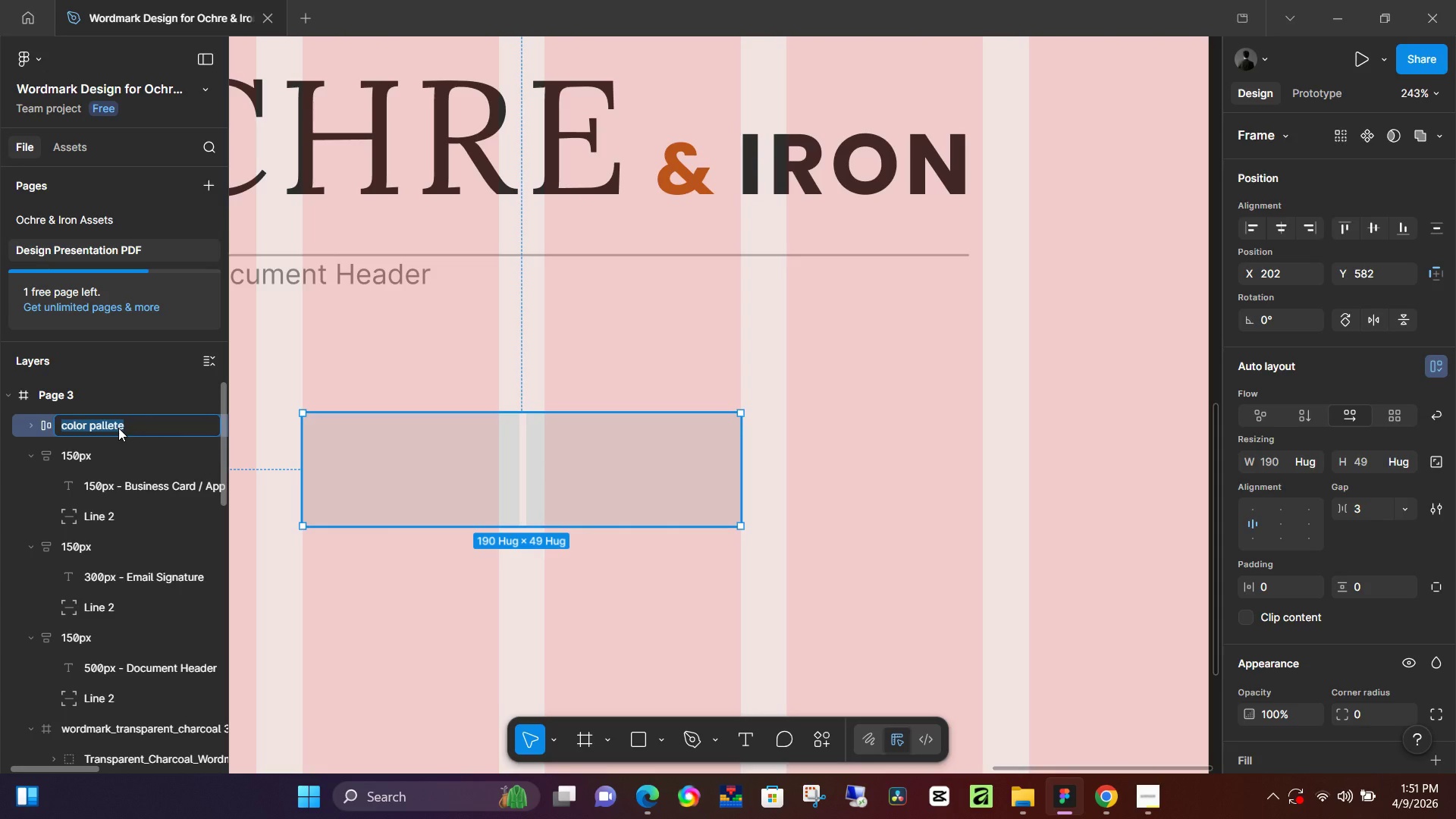 
type(Color Palette)
 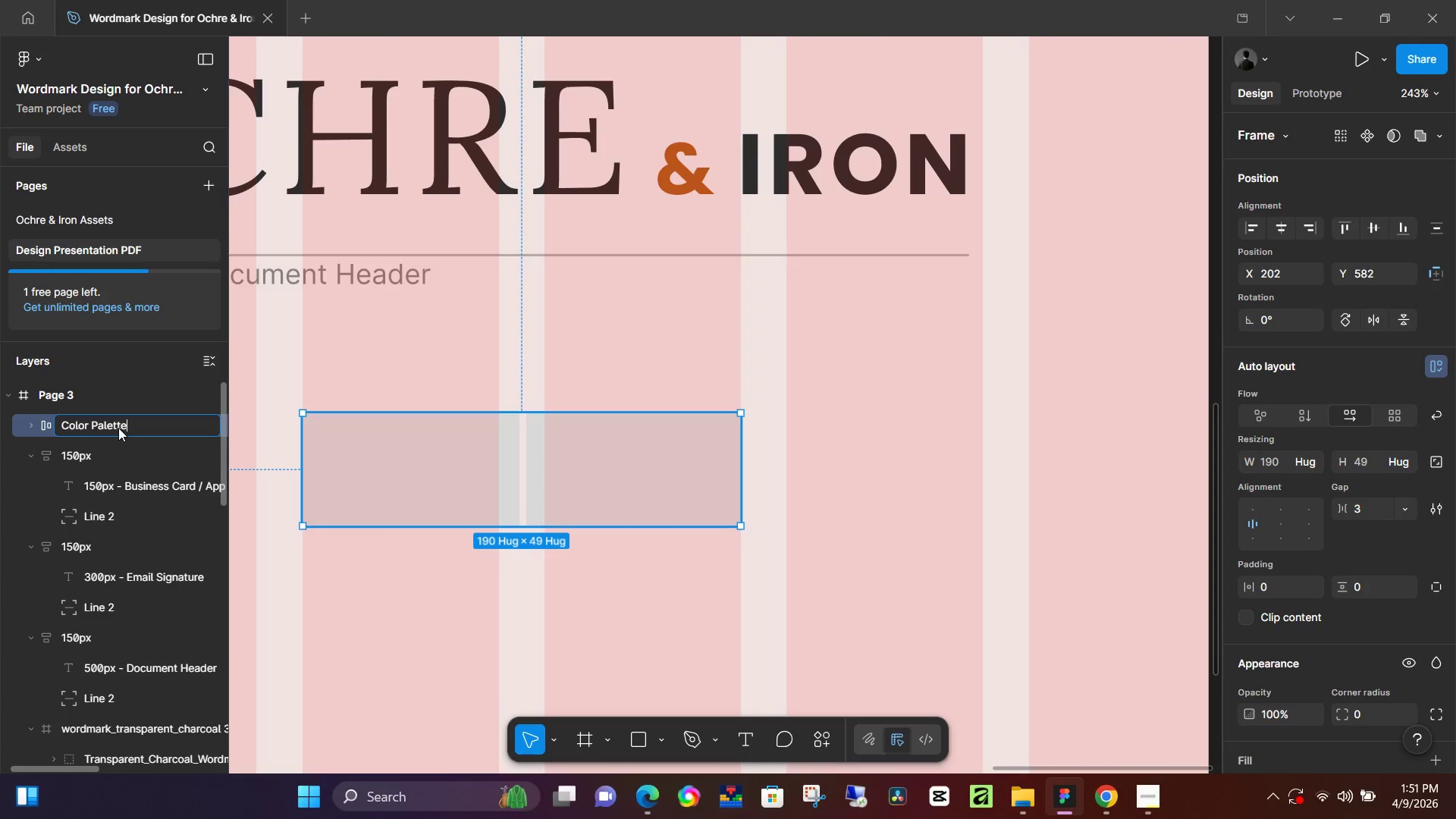 
key(Enter)
 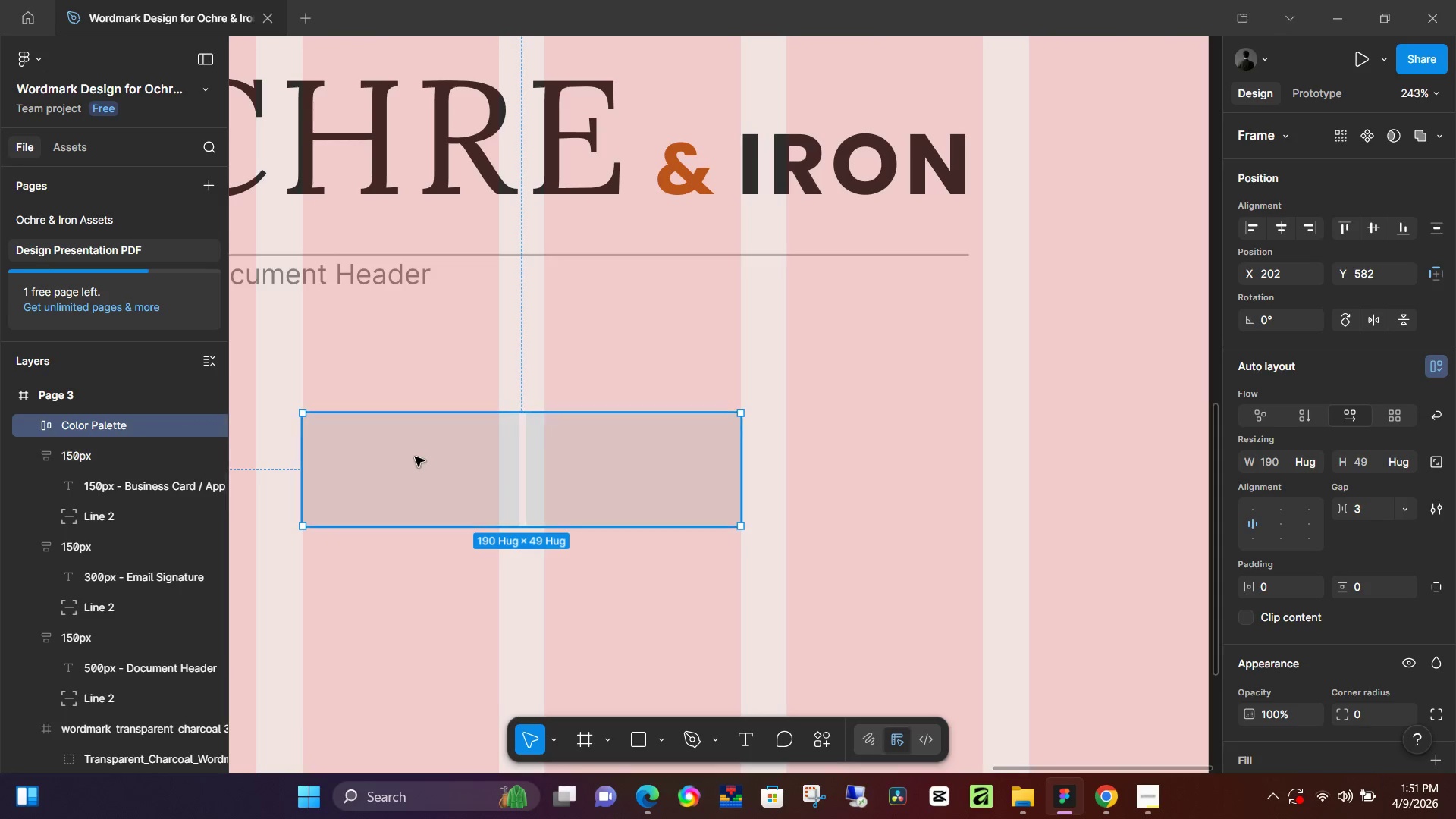 
left_click([494, 472])
 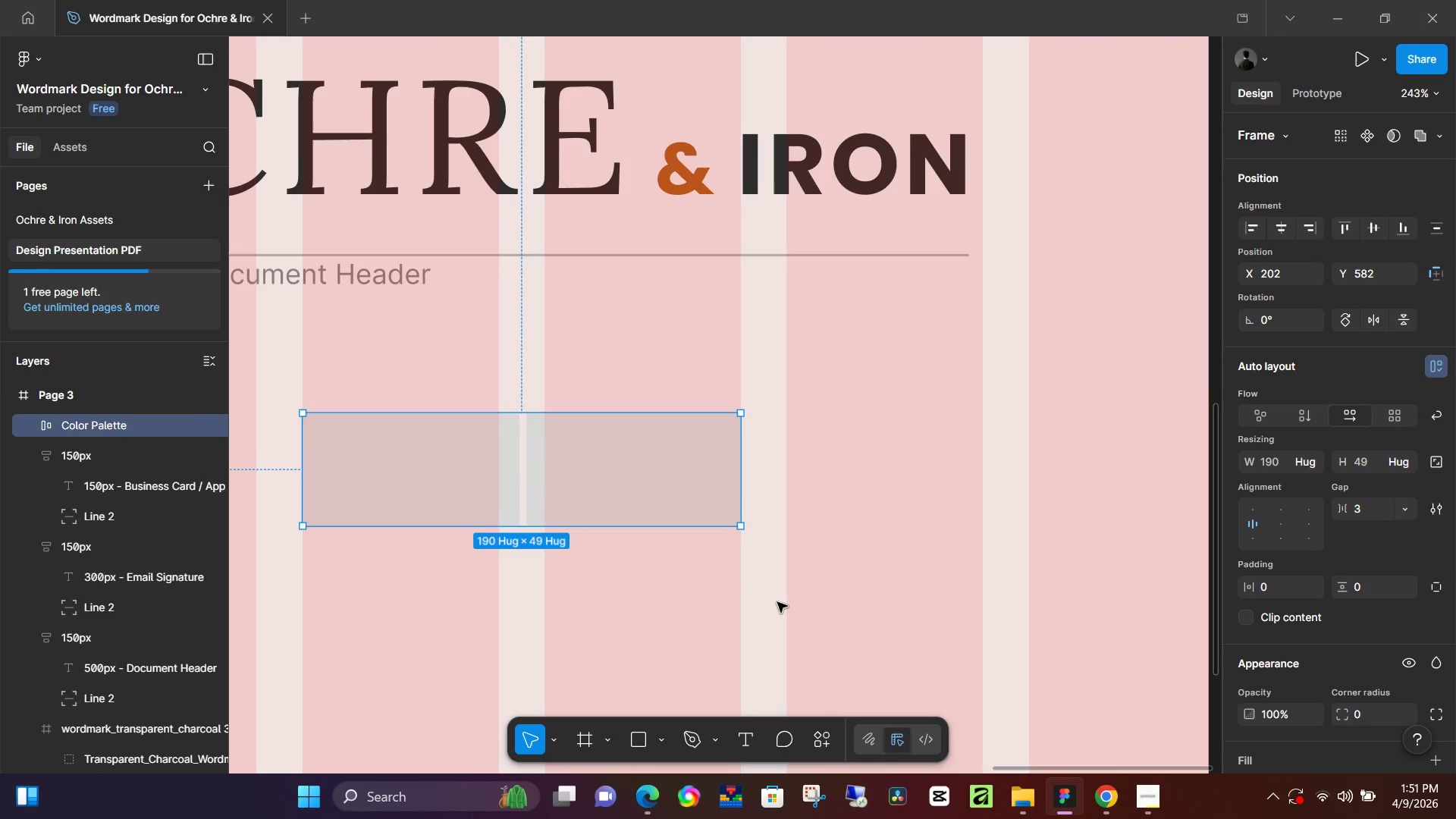 
scroll: coordinate [792, 610], scroll_direction: down, amount: 3.0
 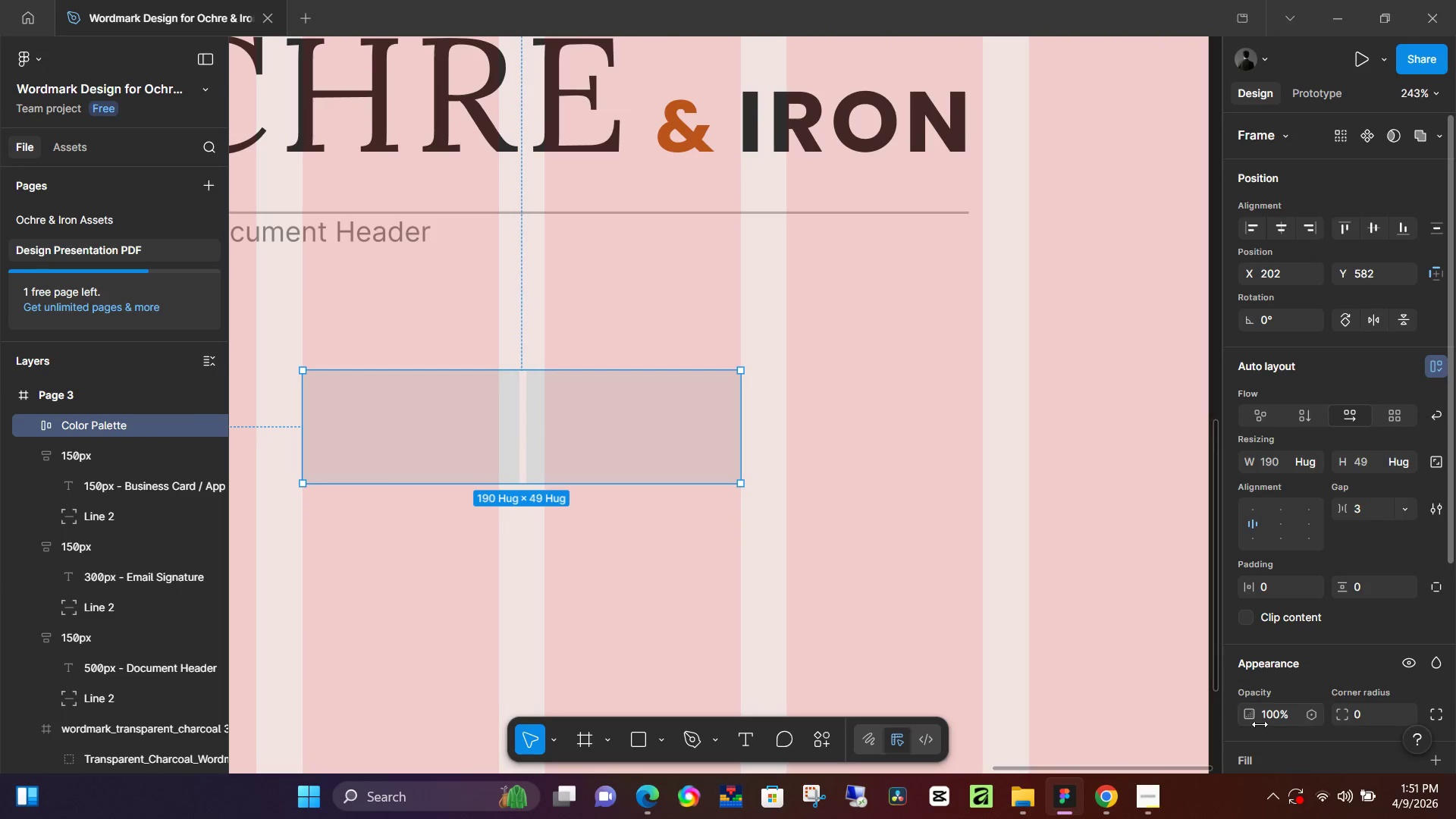 
left_click([1143, 801])